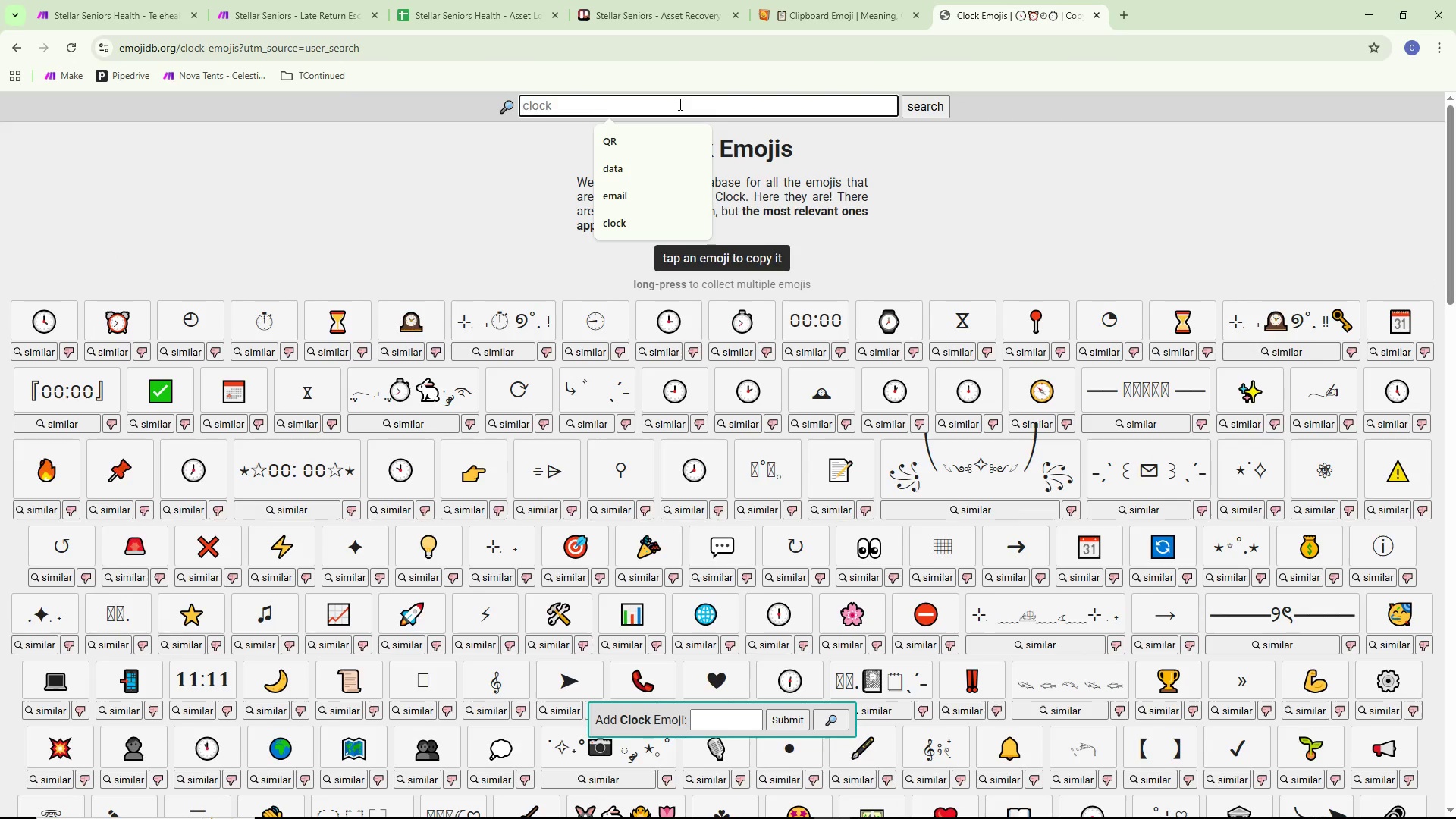 
type(clipboard)
 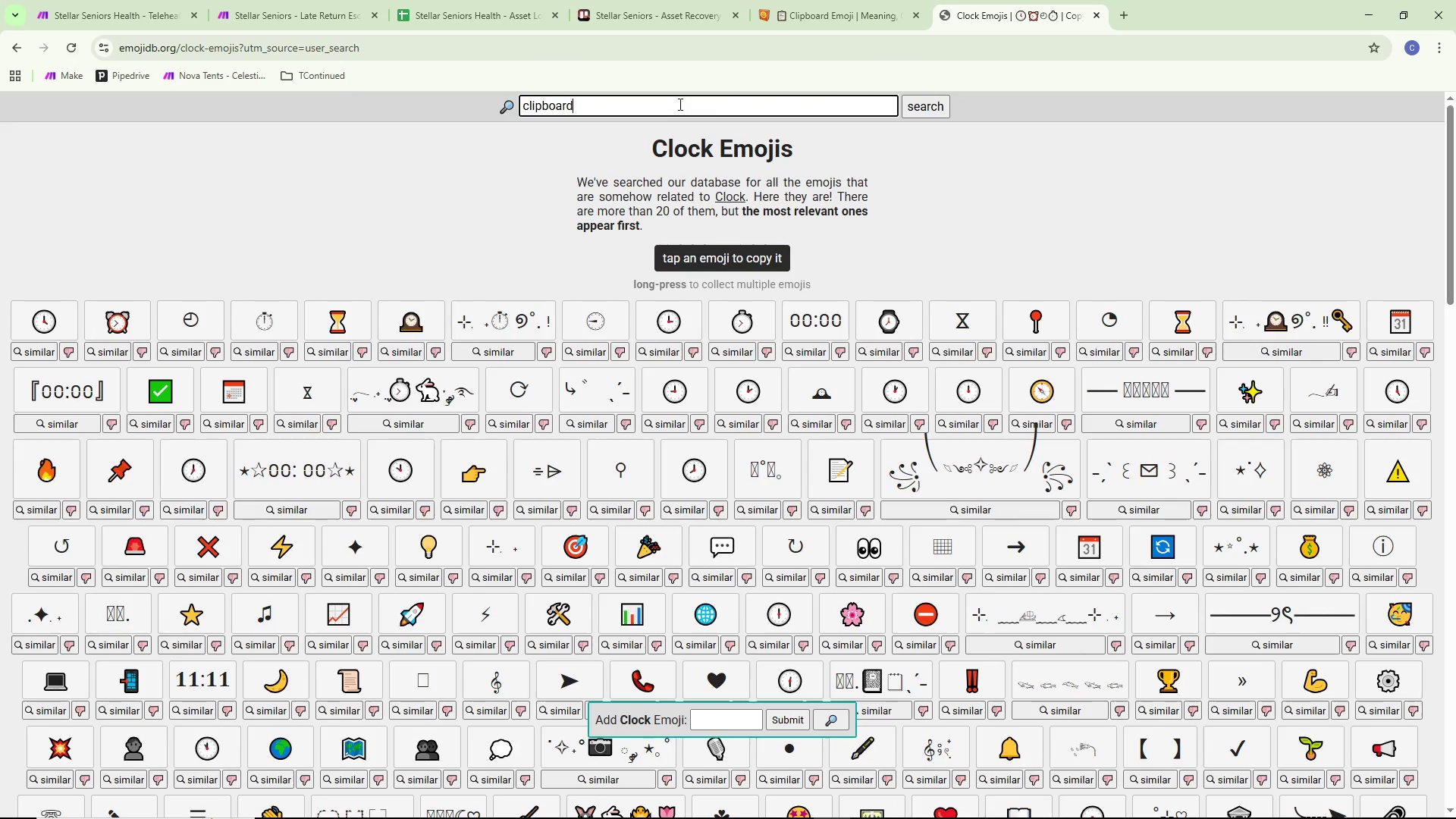 
key(Enter)
 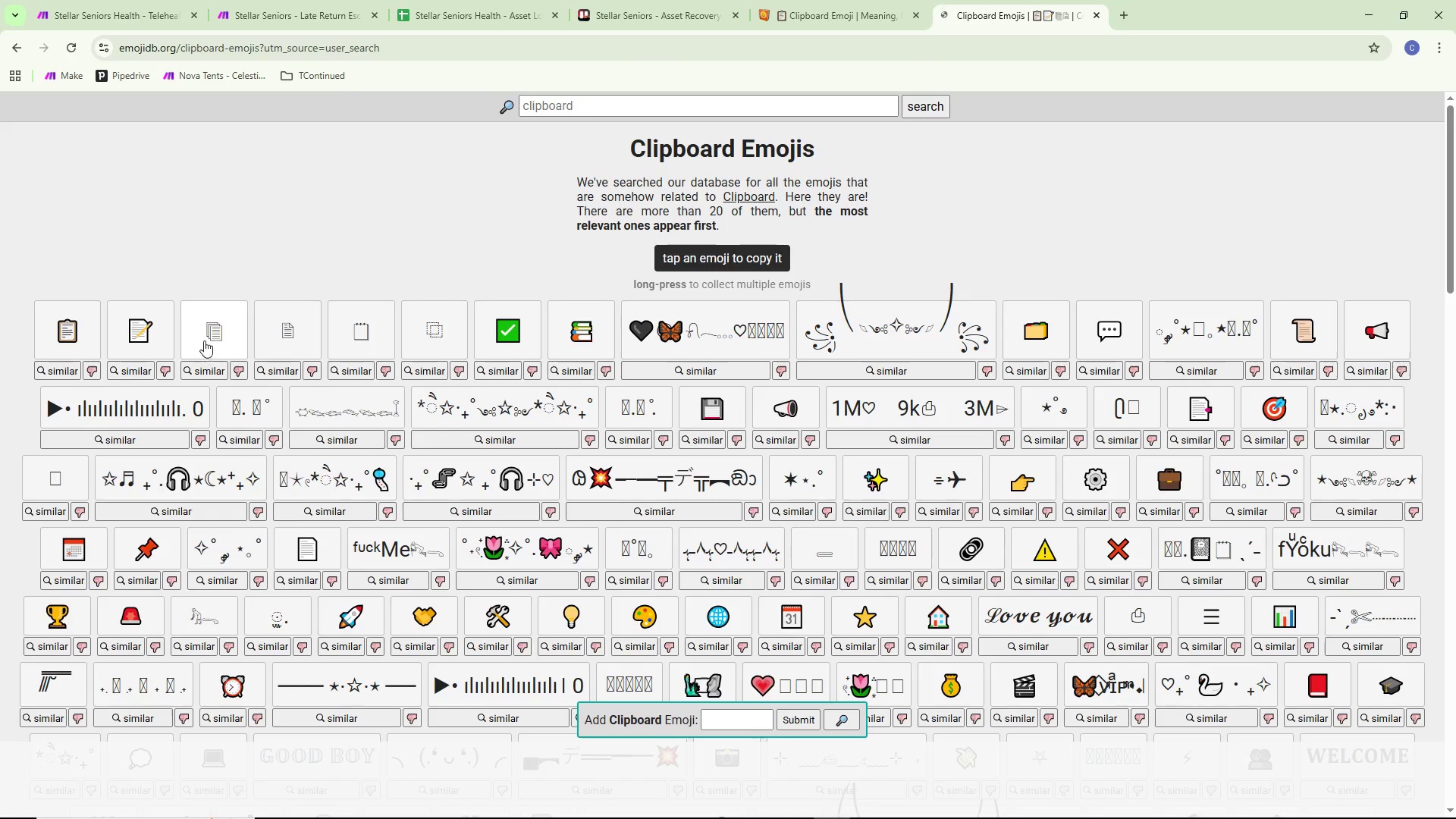 
left_click([70, 333])
 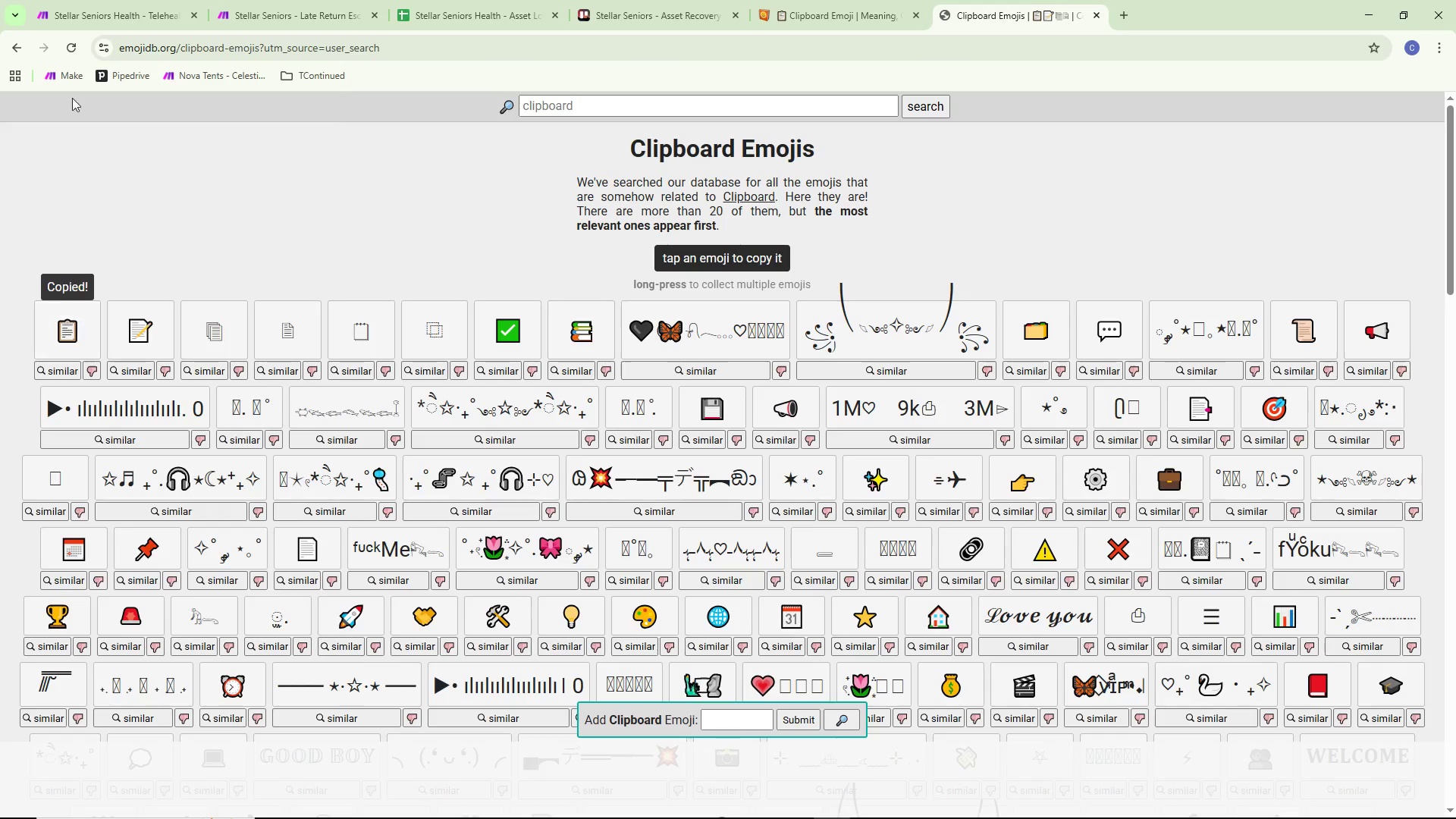 
mouse_move([89, 18])
 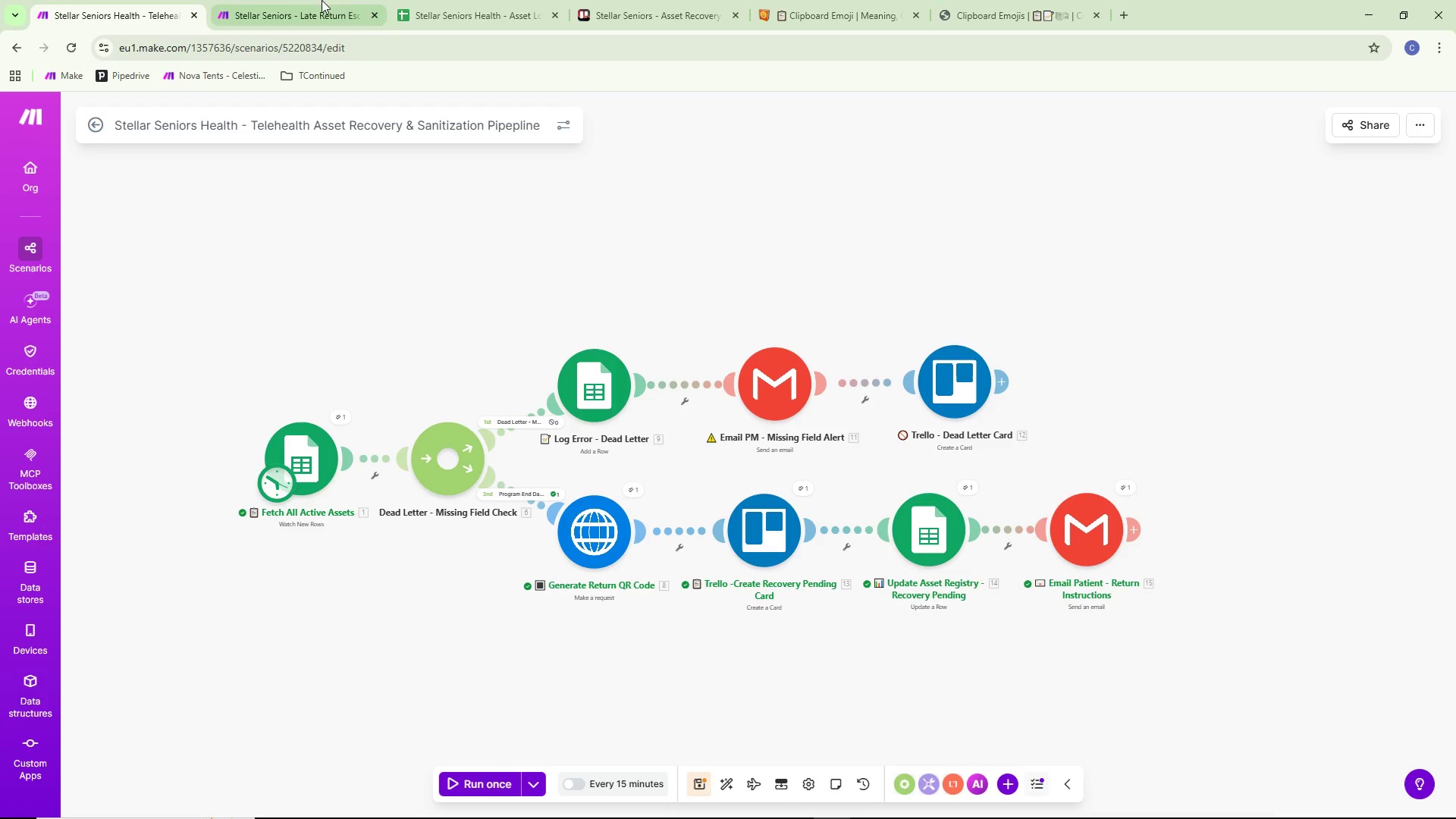 
left_click([297, 0])
 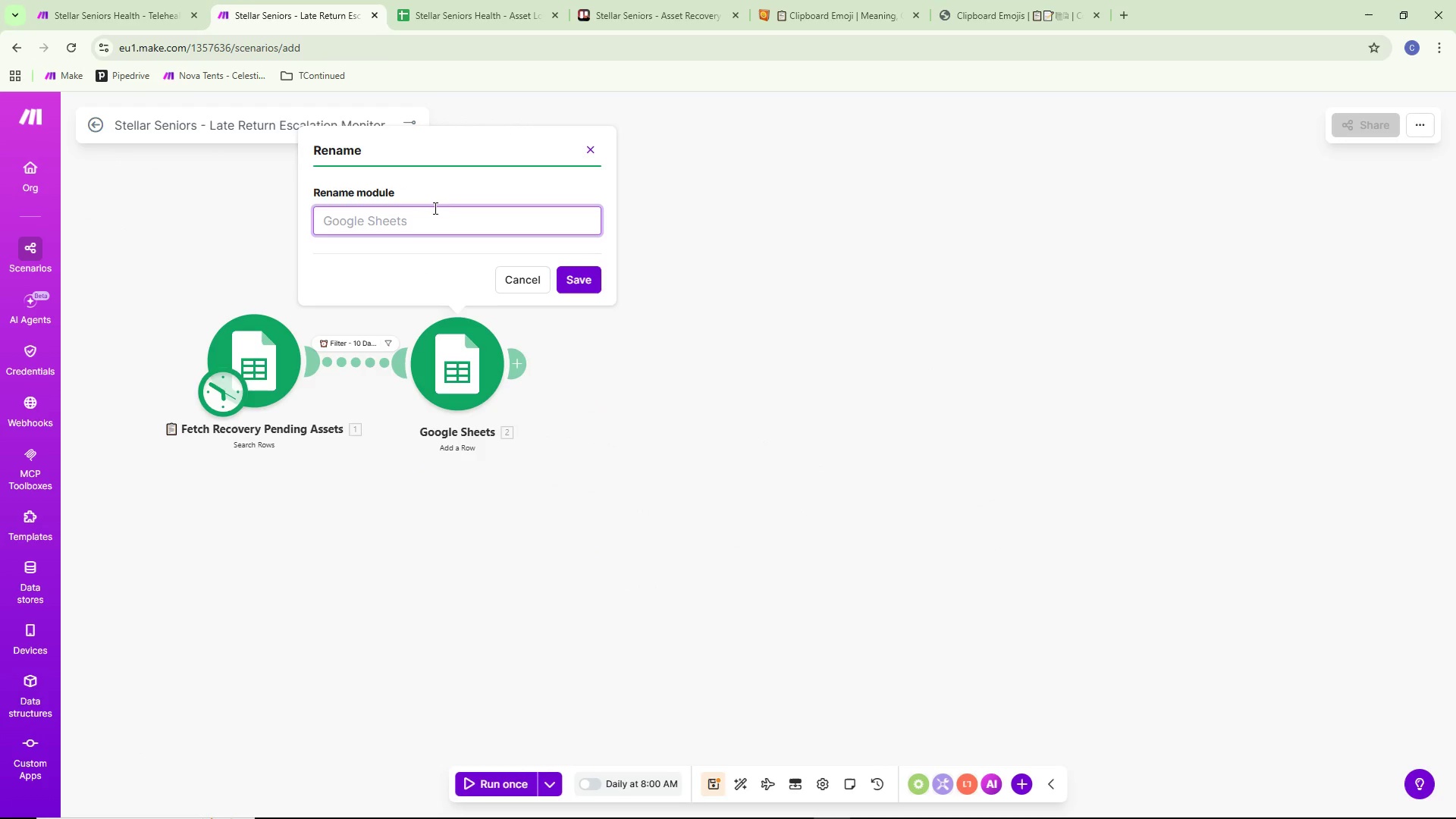 
key(Control+ControlLeft)
 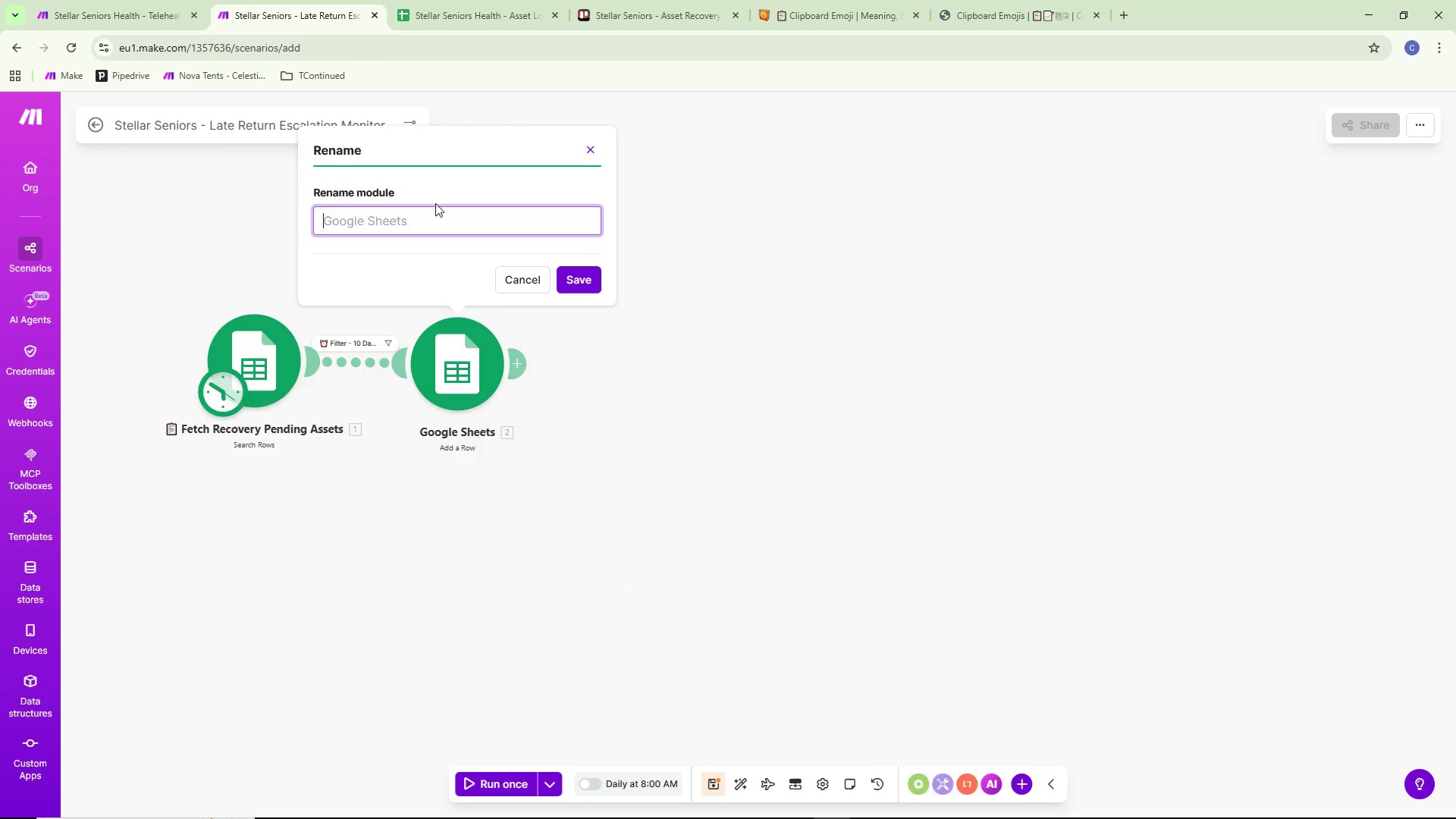 
key(Control+V)
 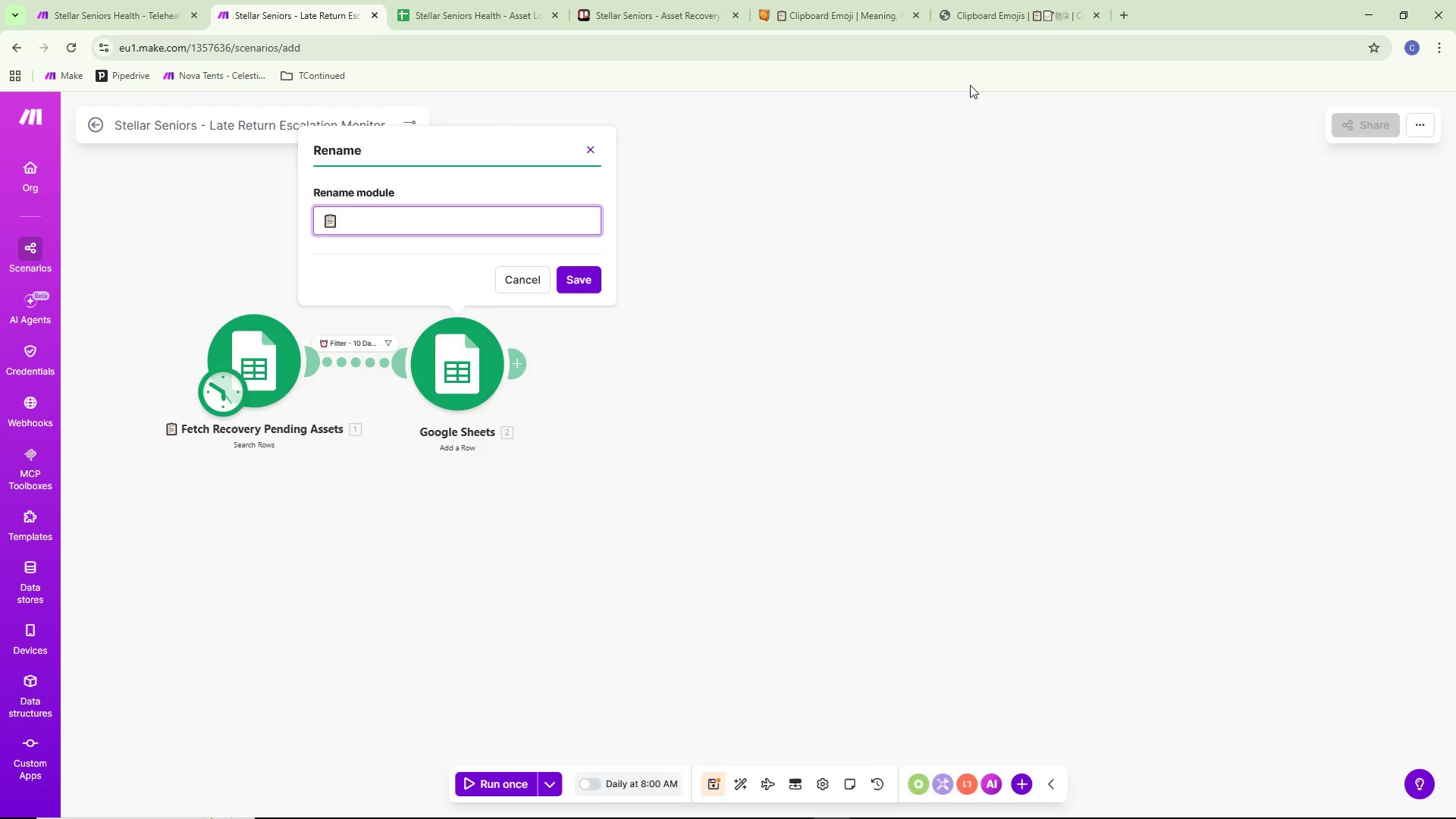 
key(Space)
 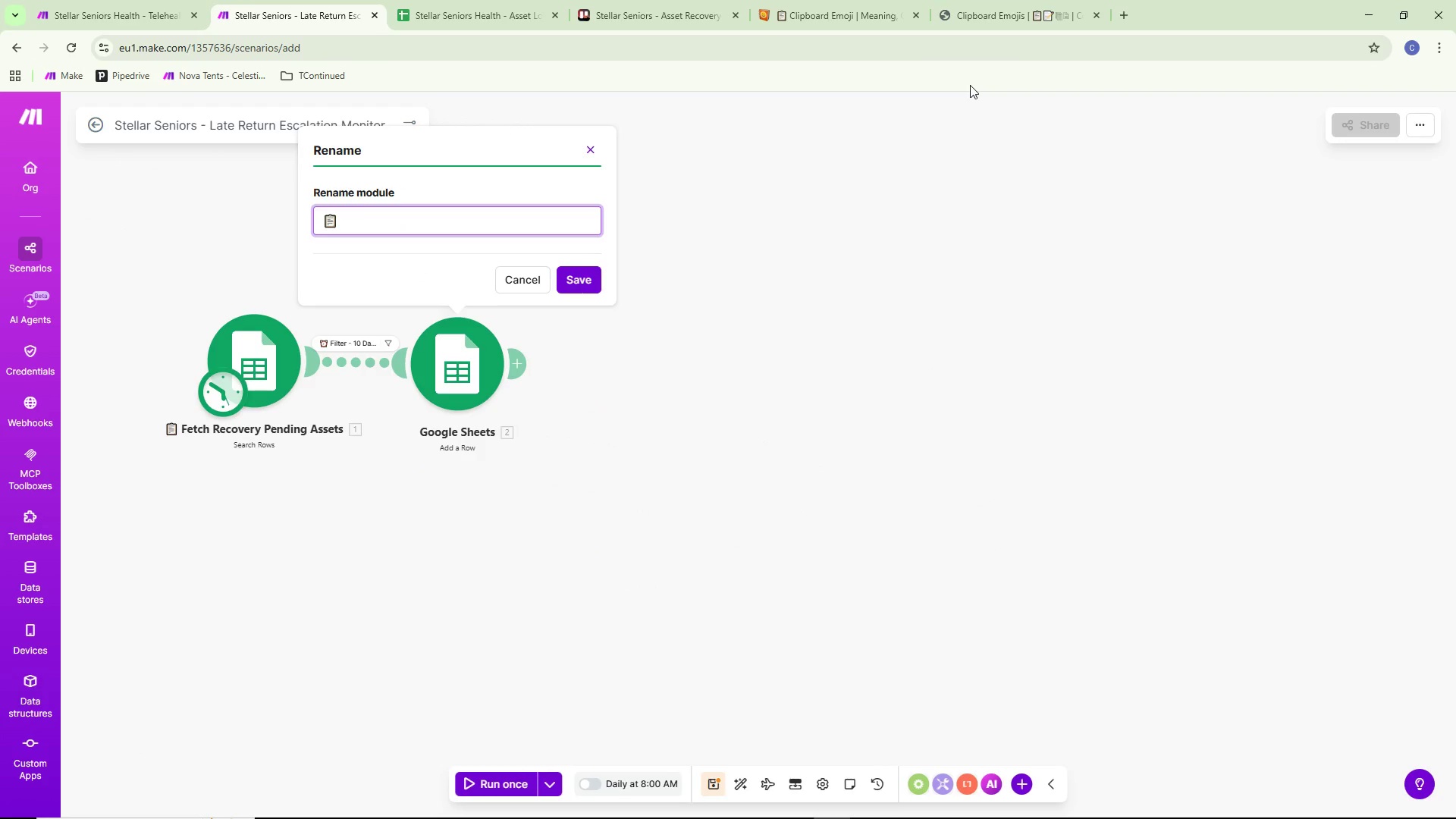 
key(Backspace)
 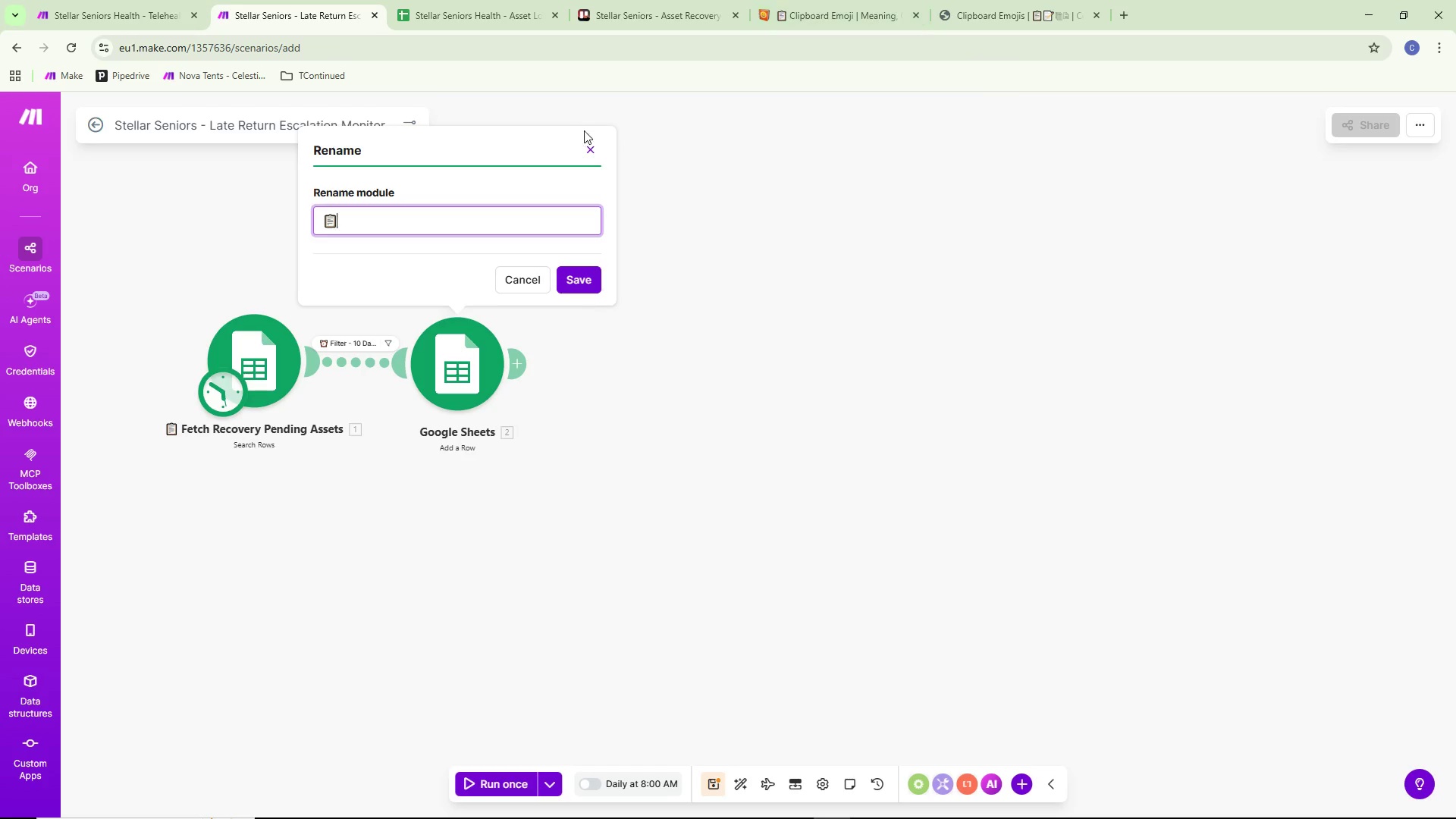 
key(Backspace)
 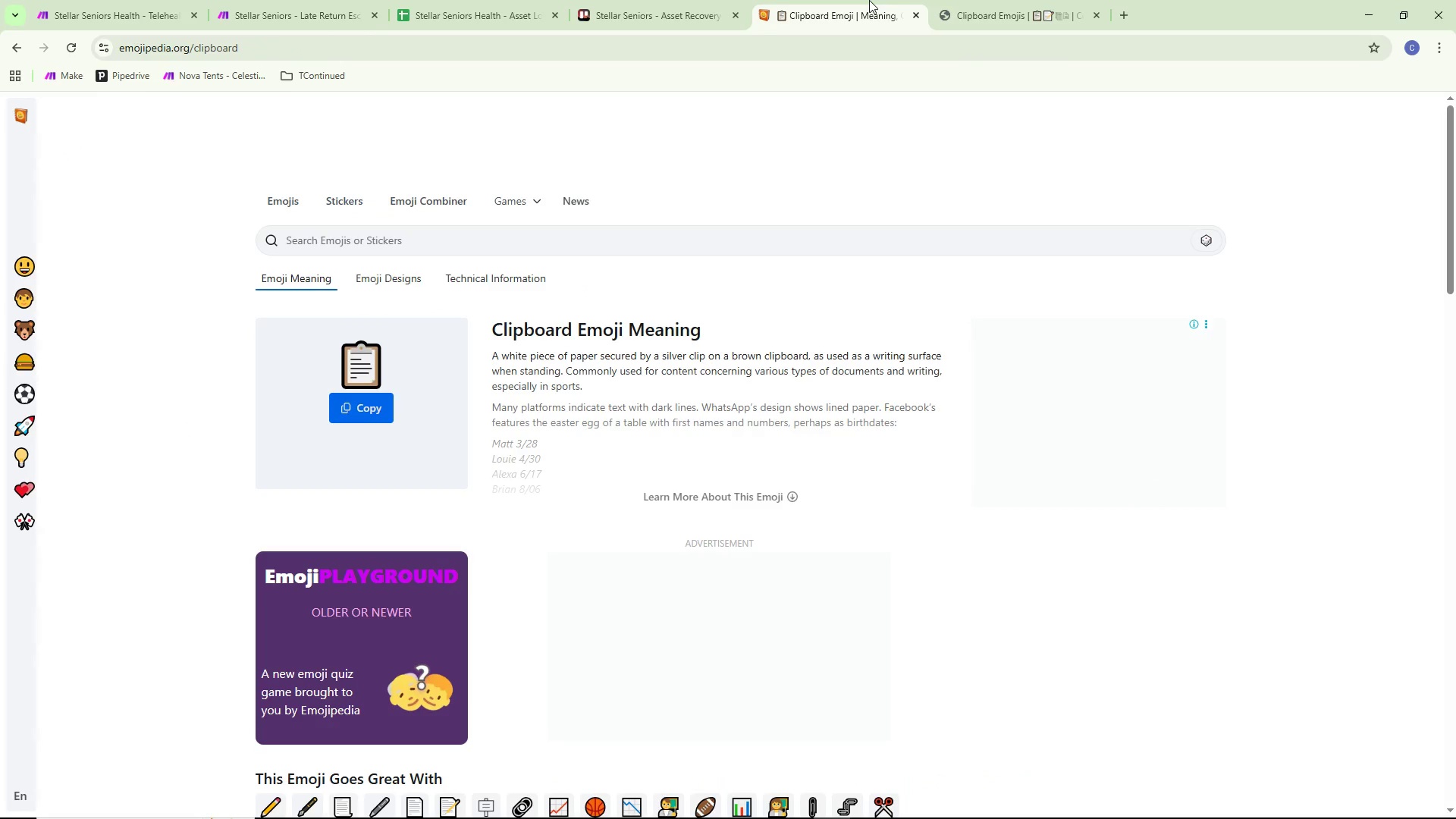 
double_click([982, 0])
 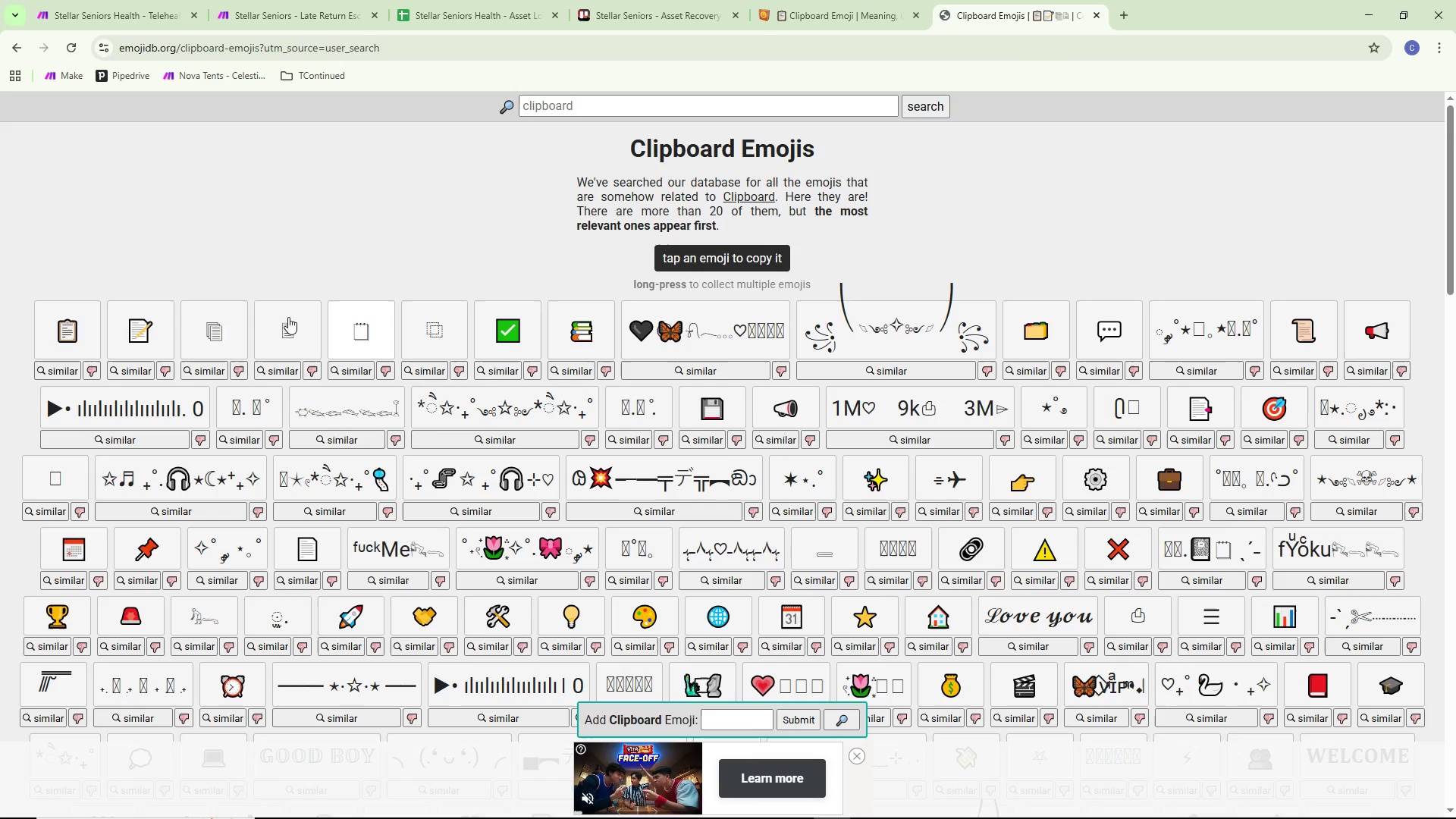 
left_click([127, 337])
 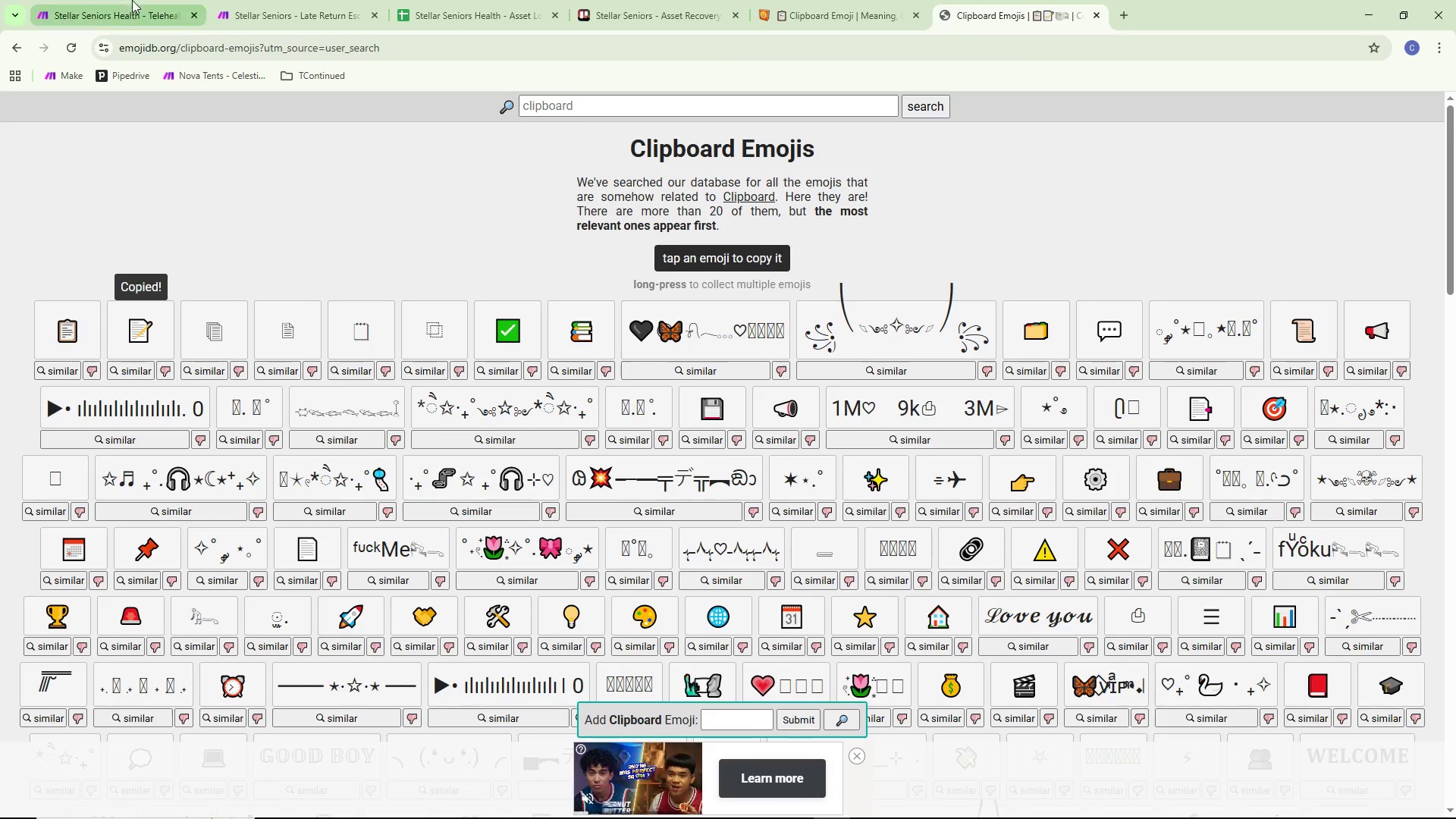 
left_click([137, 0])
 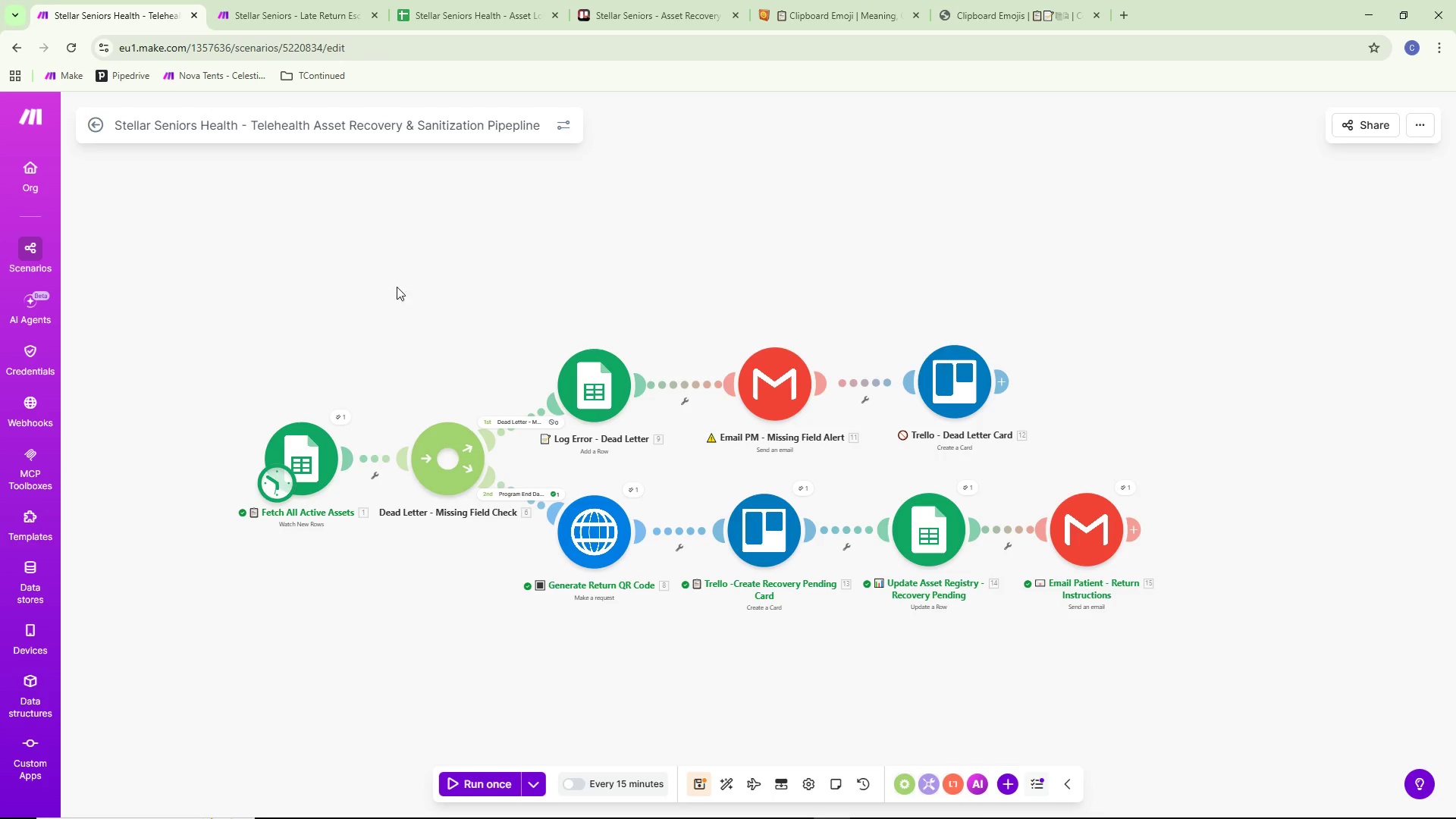 
left_click([275, 0])
 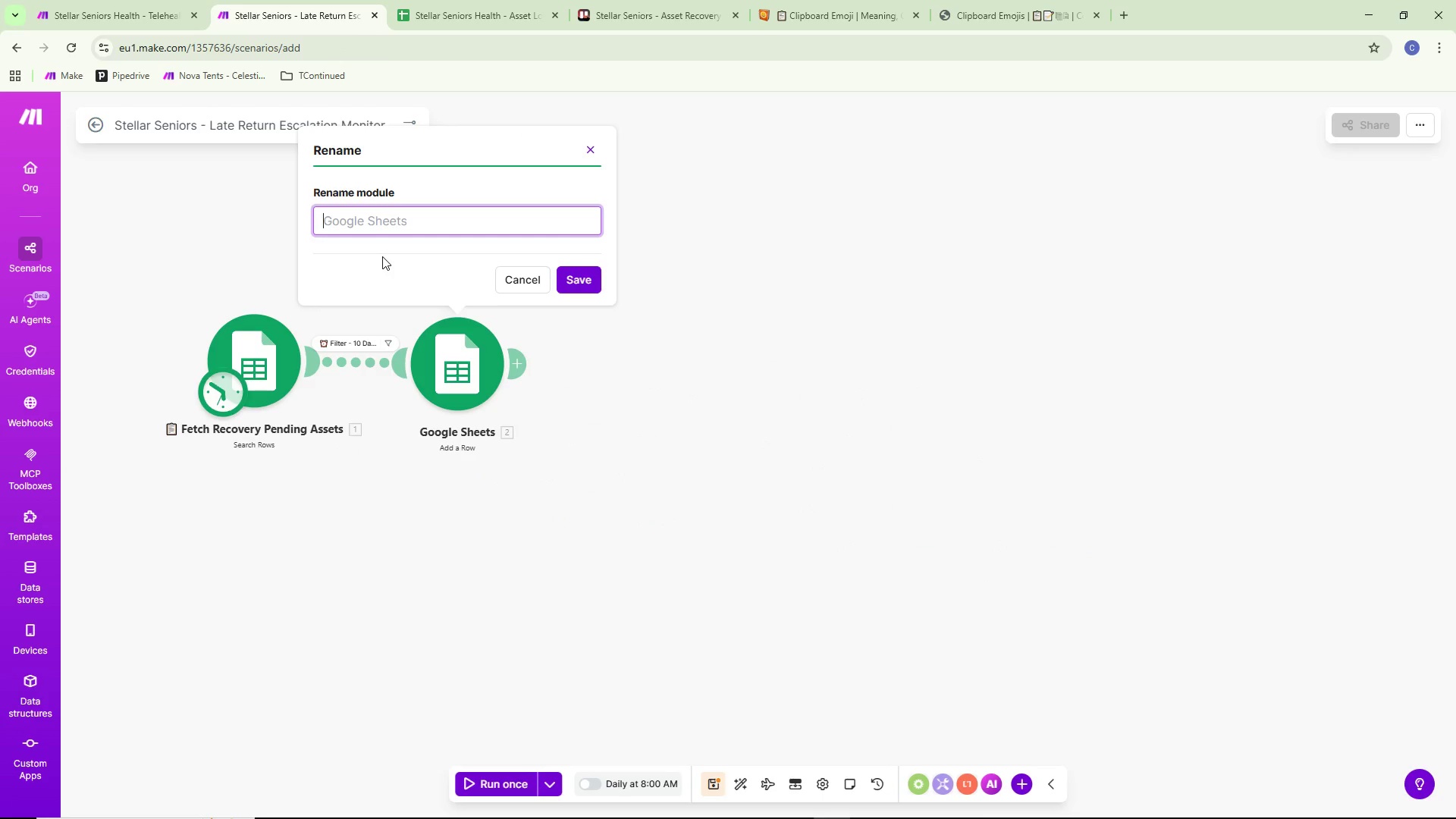 
key(Control+ControlLeft)
 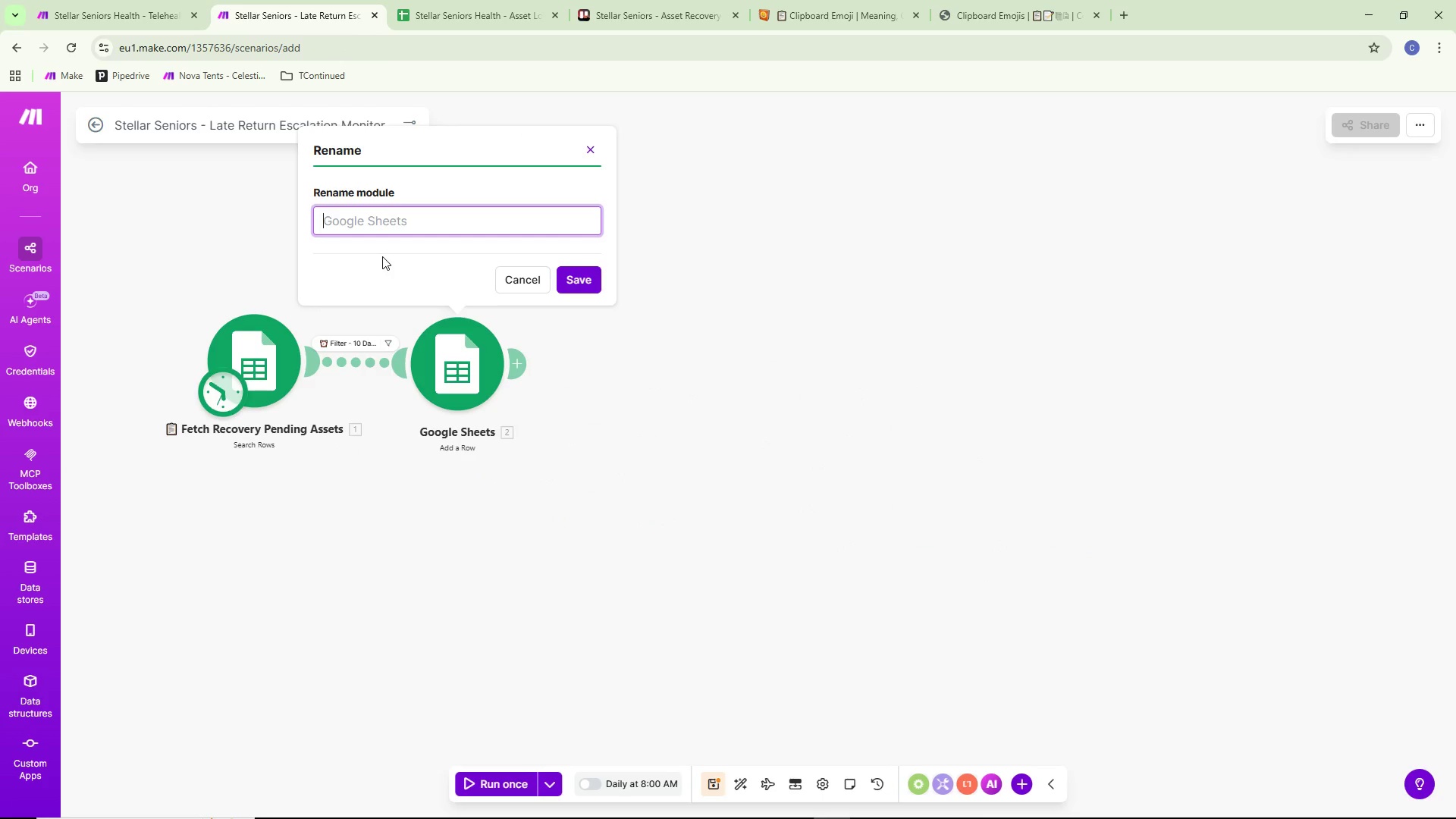 
key(Control+C)
 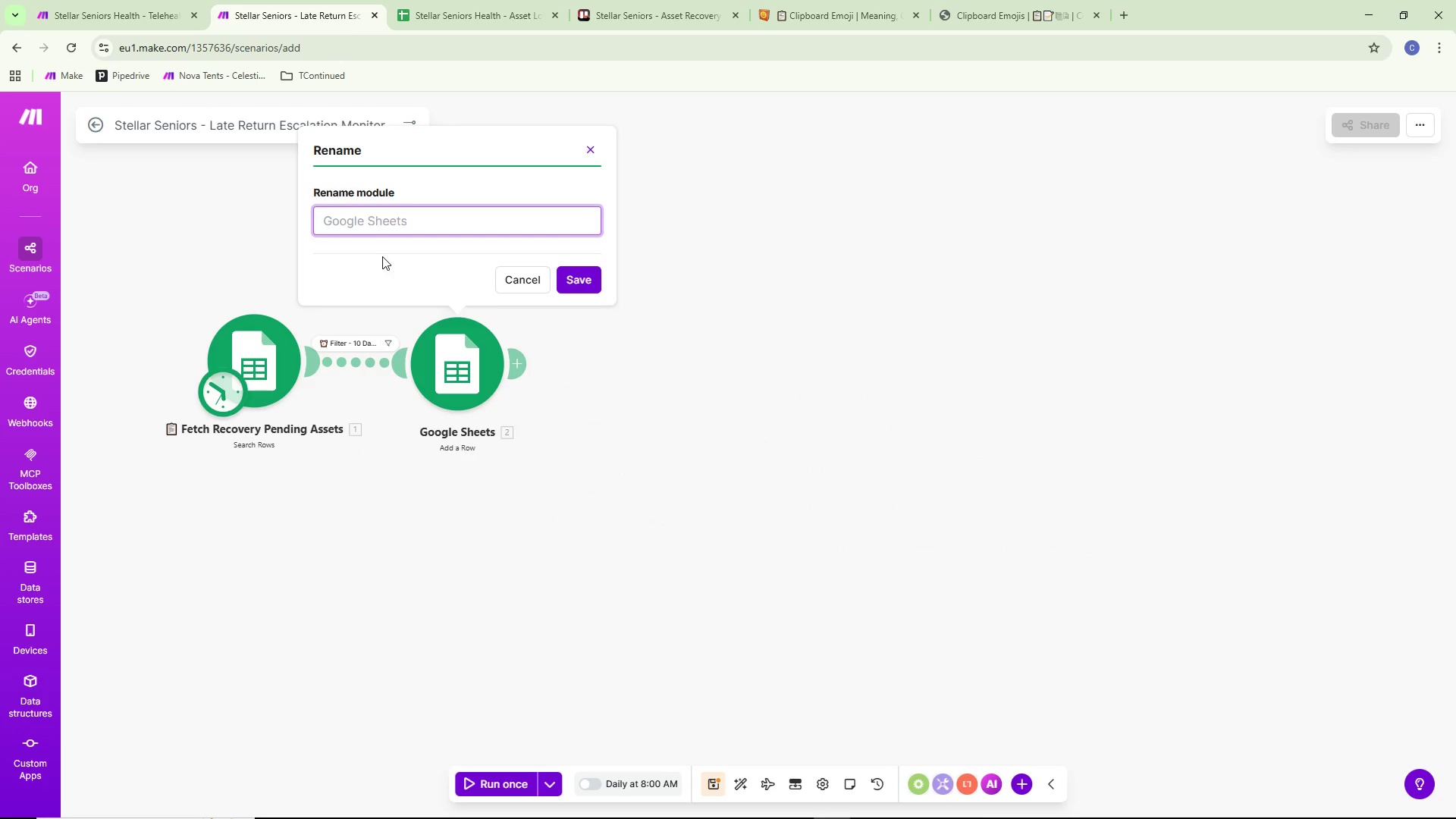 
key(Control+ControlLeft)
 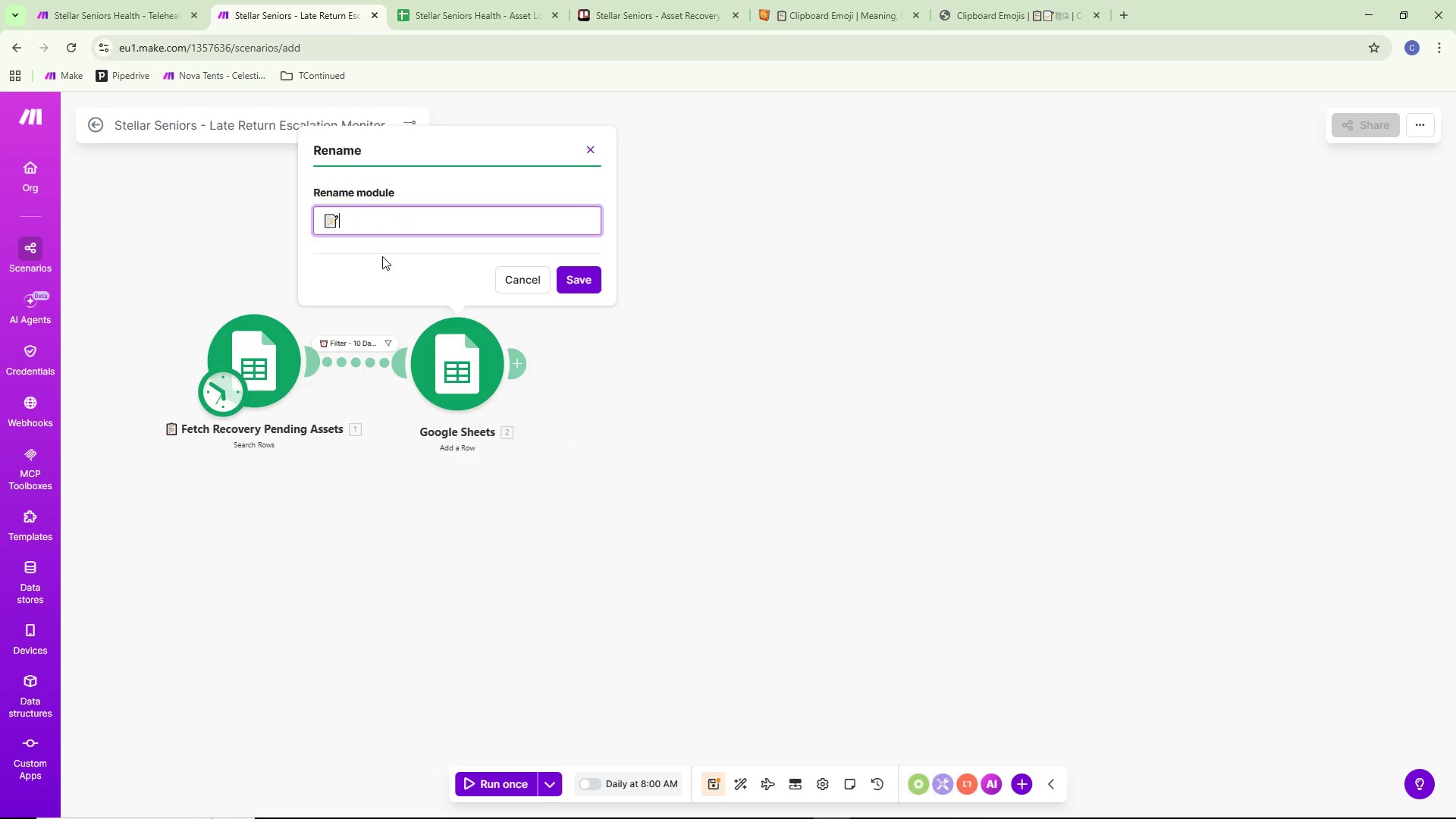 
key(Control+V)
 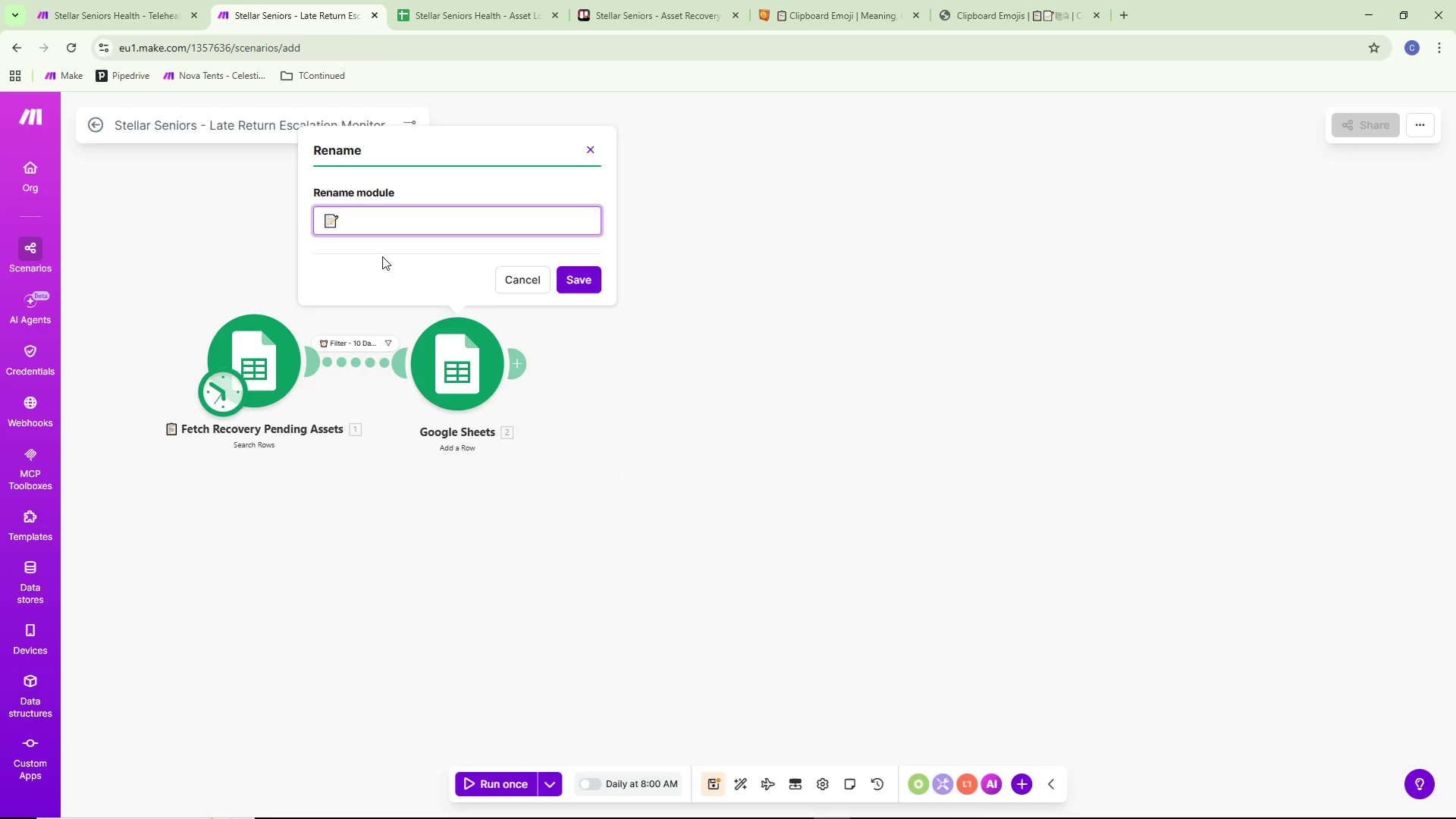 
type( Log Late Return)
 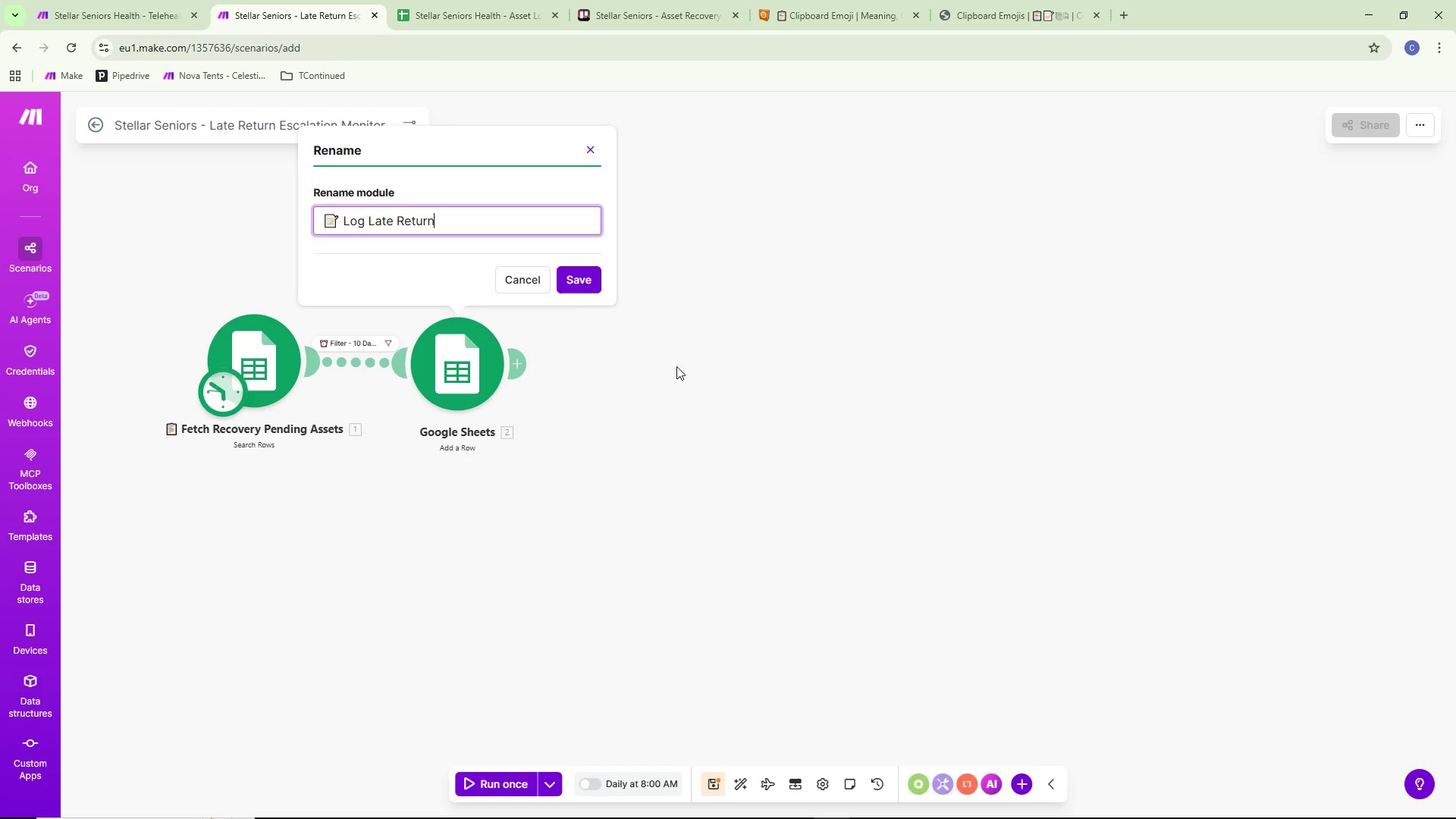 
wait(7.19)
 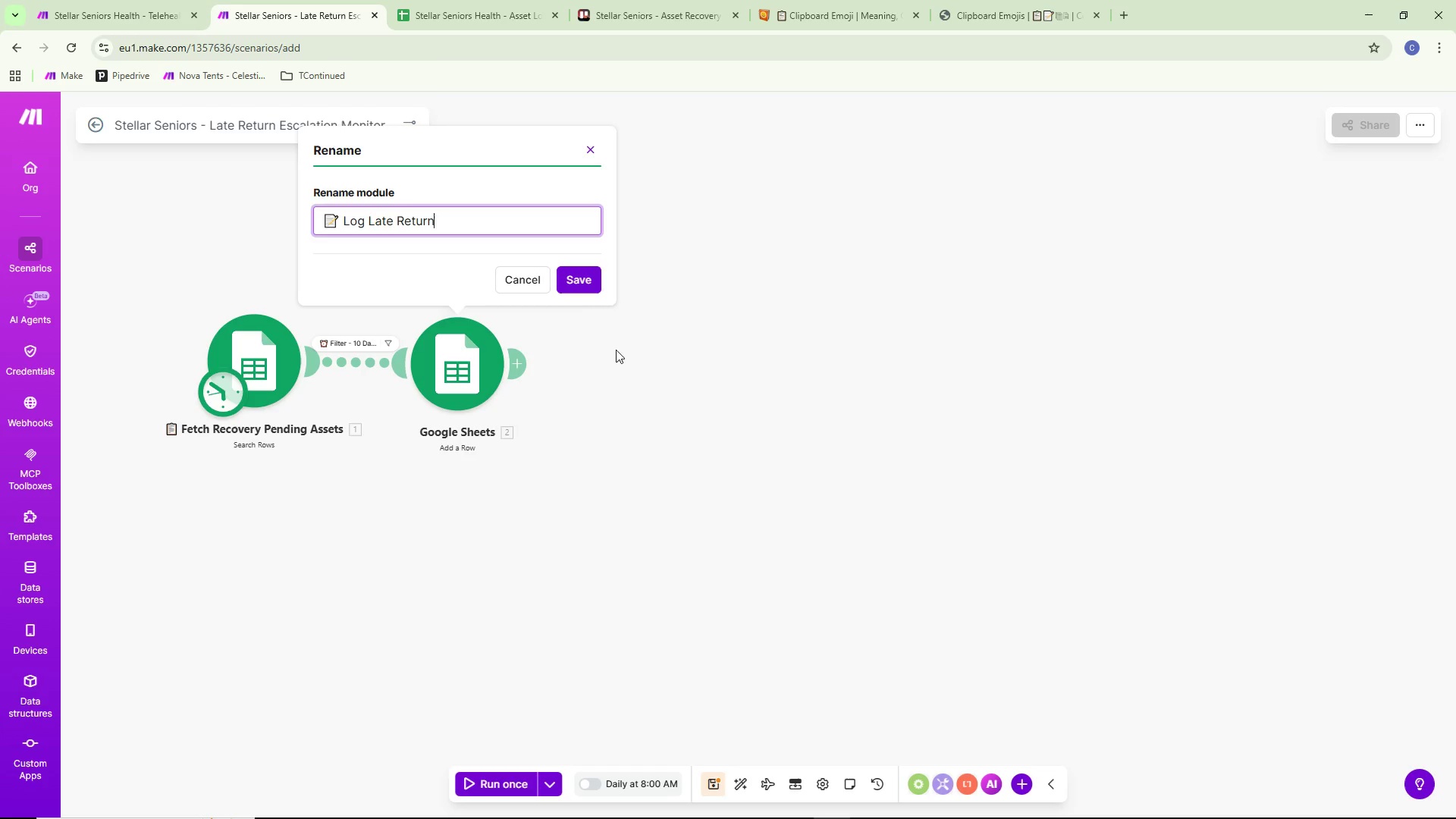 
left_click_drag(start_coordinate=[675, 399], to_coordinate=[681, 413])
 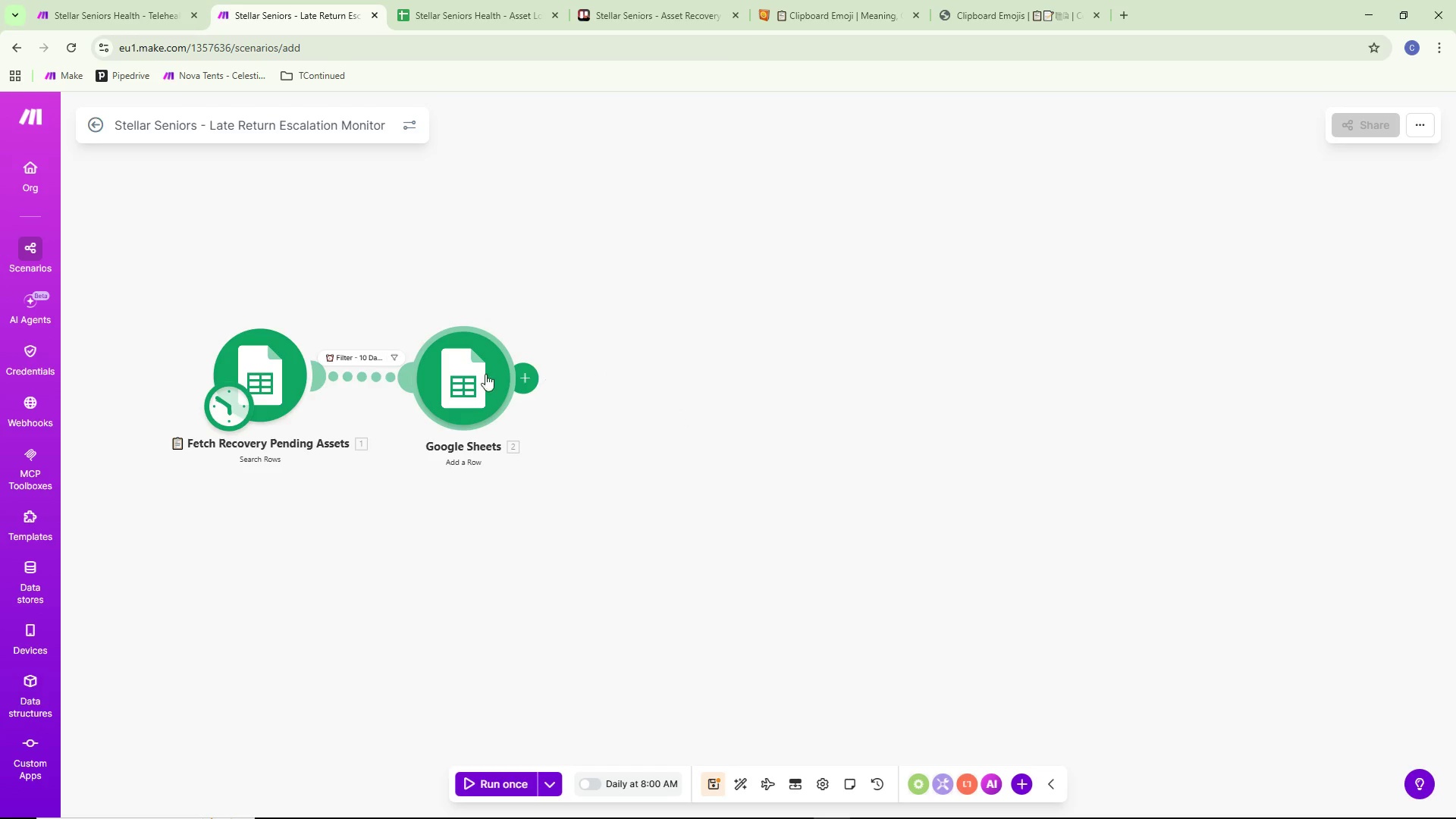 
right_click([466, 374])
 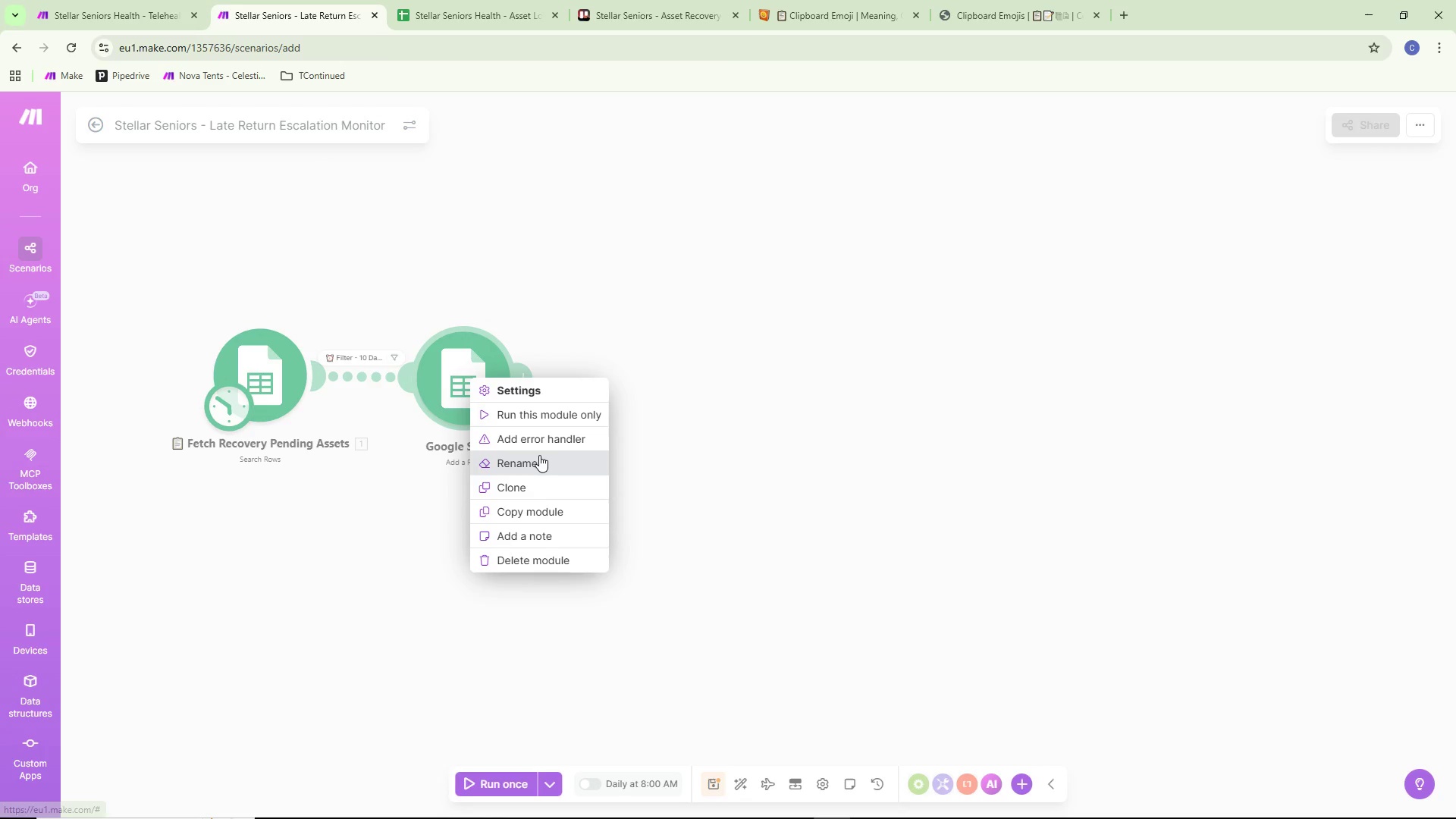 
left_click([538, 459])
 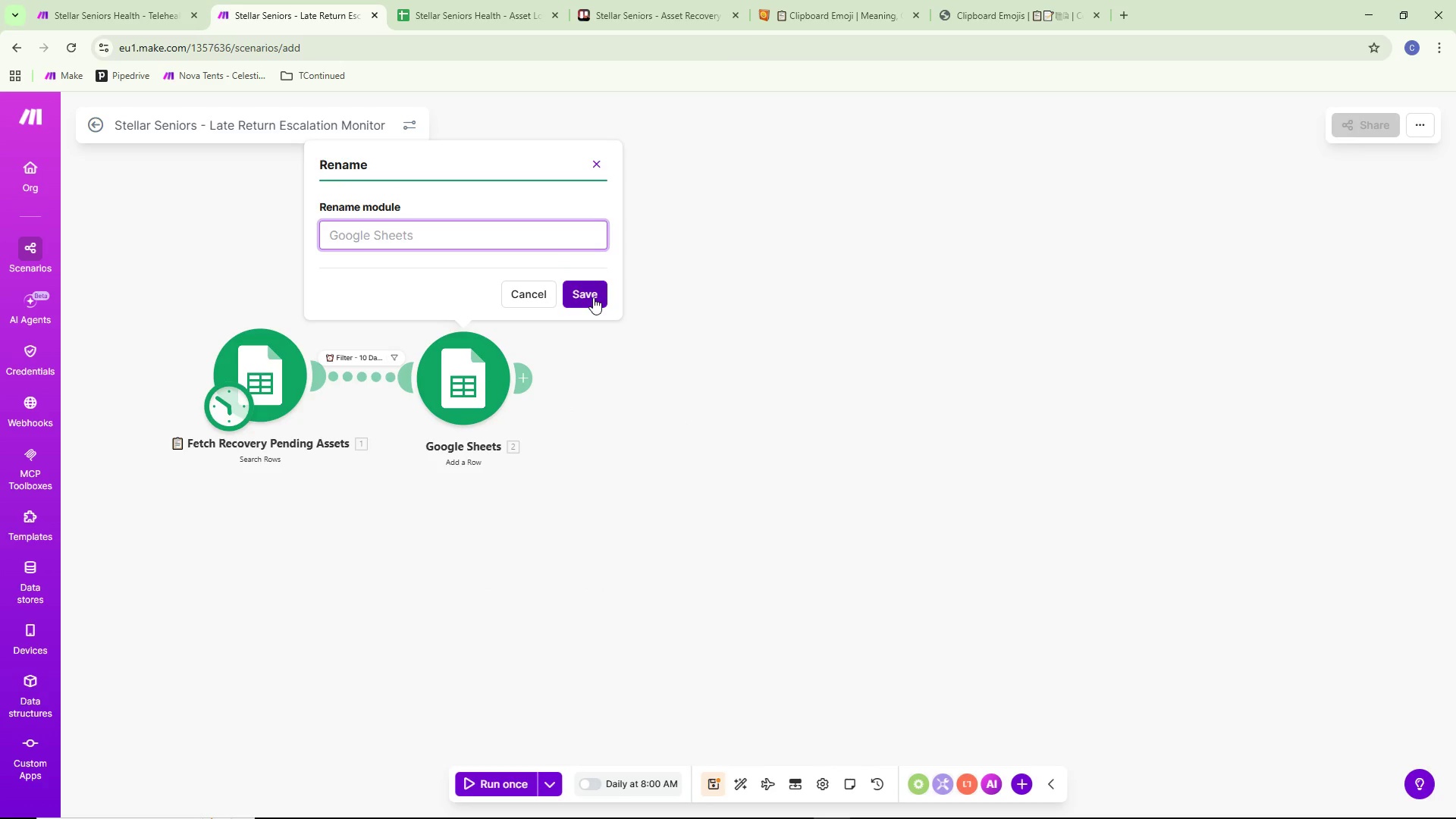 
key(Control+ControlLeft)
 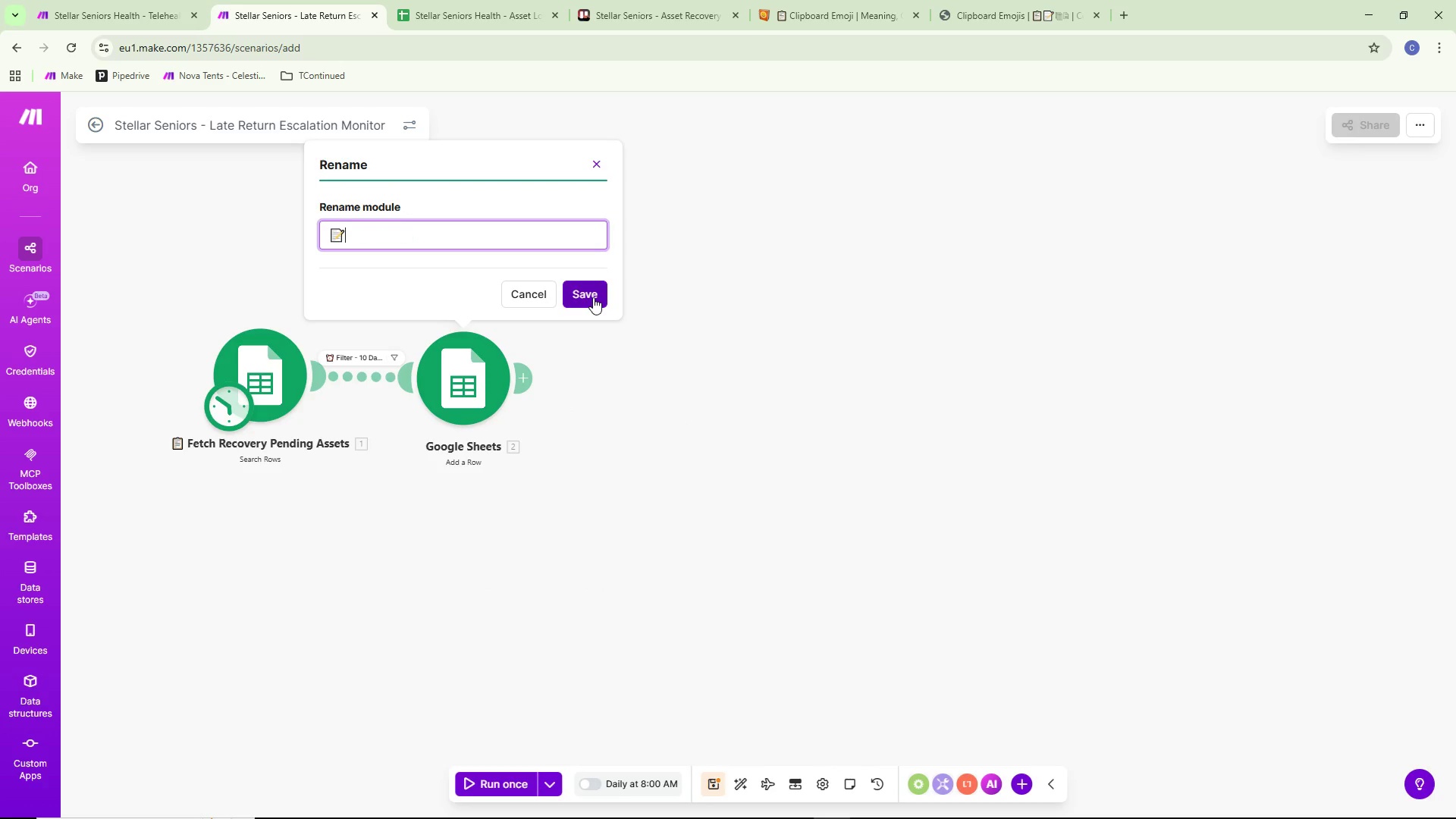 
key(Control+V)
 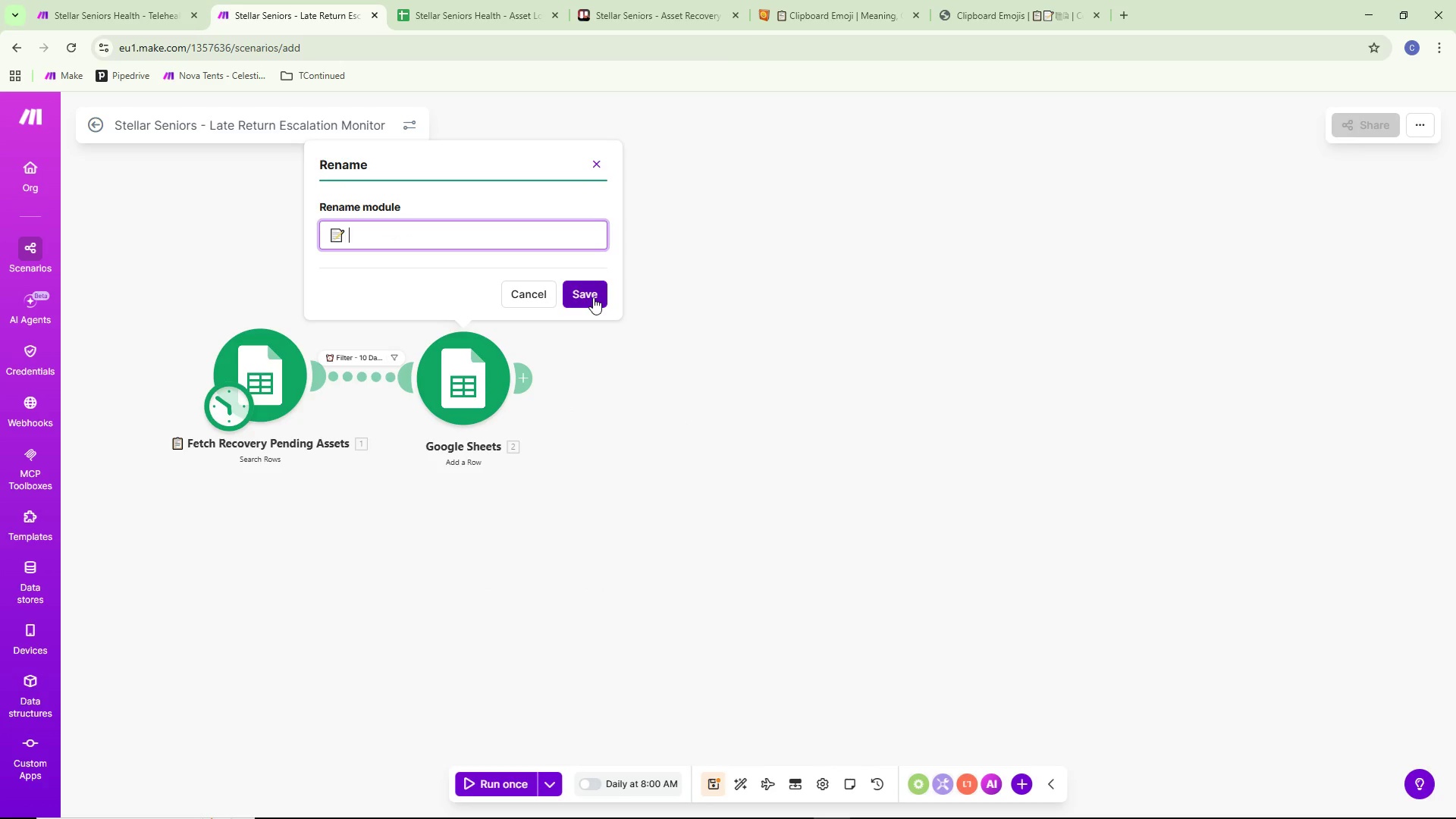 
type( <)
key(Backspace)
type(Log late)
 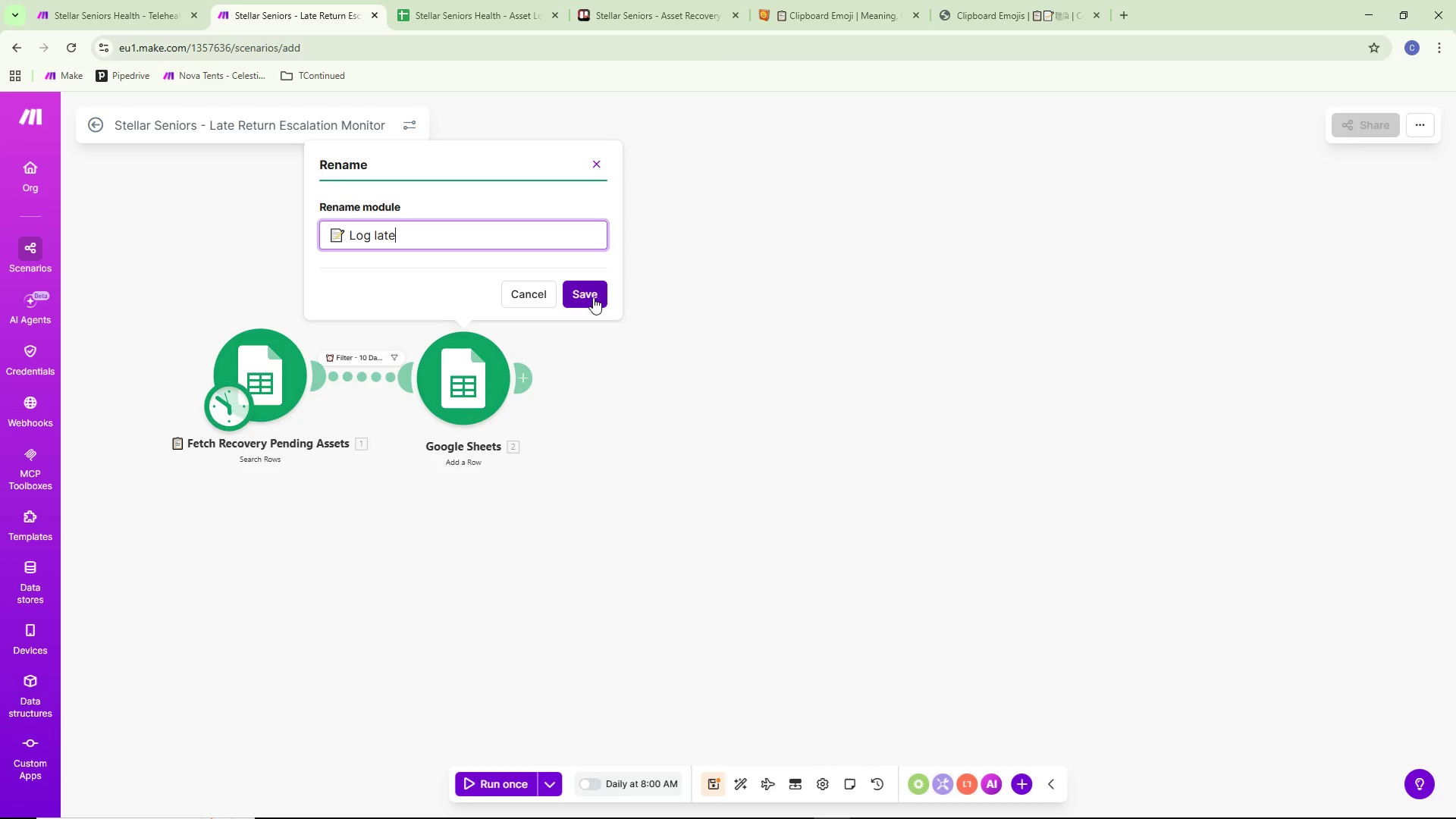 
key(Control+ControlLeft)
 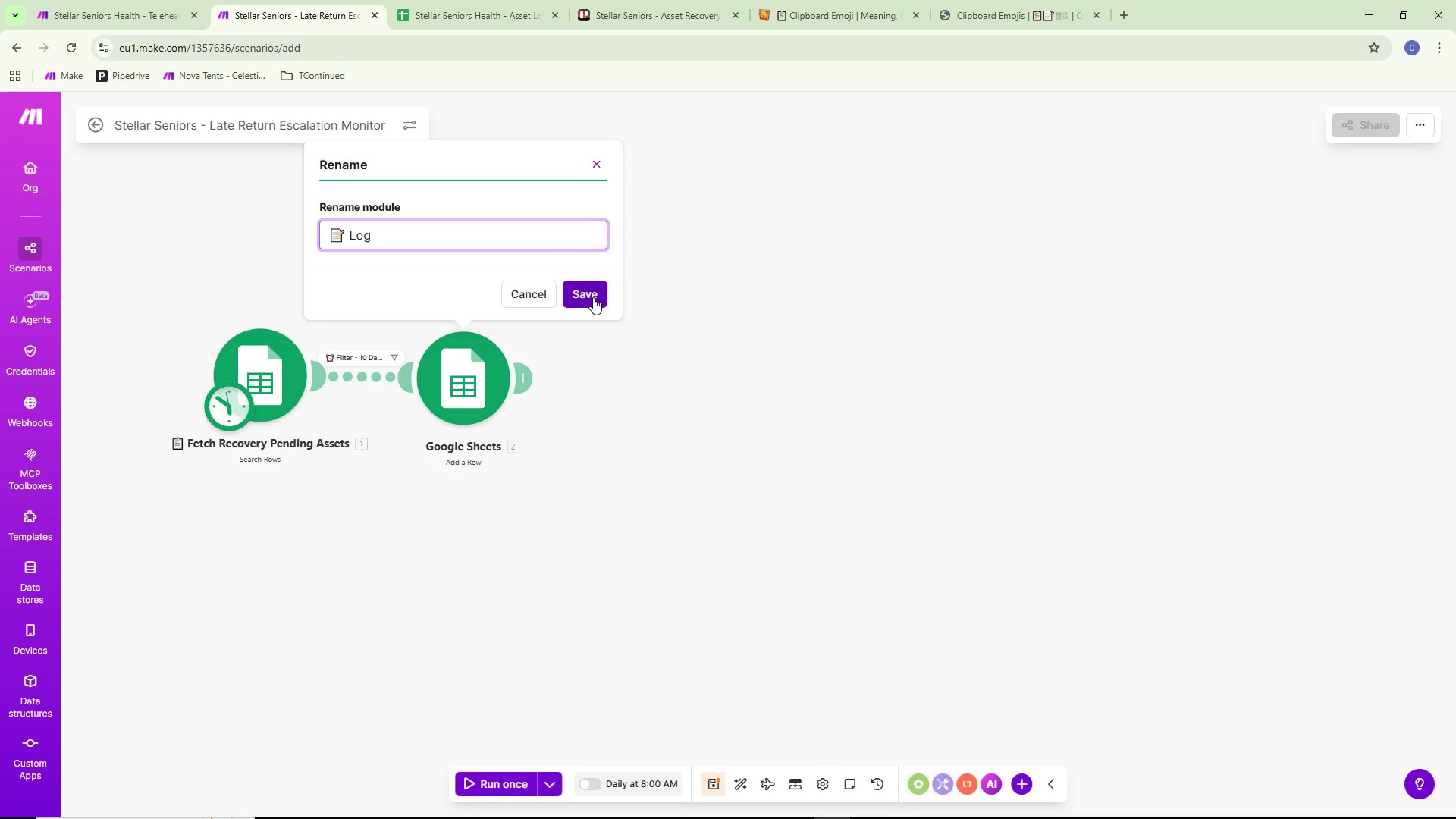 
key(Control+Backspace)
 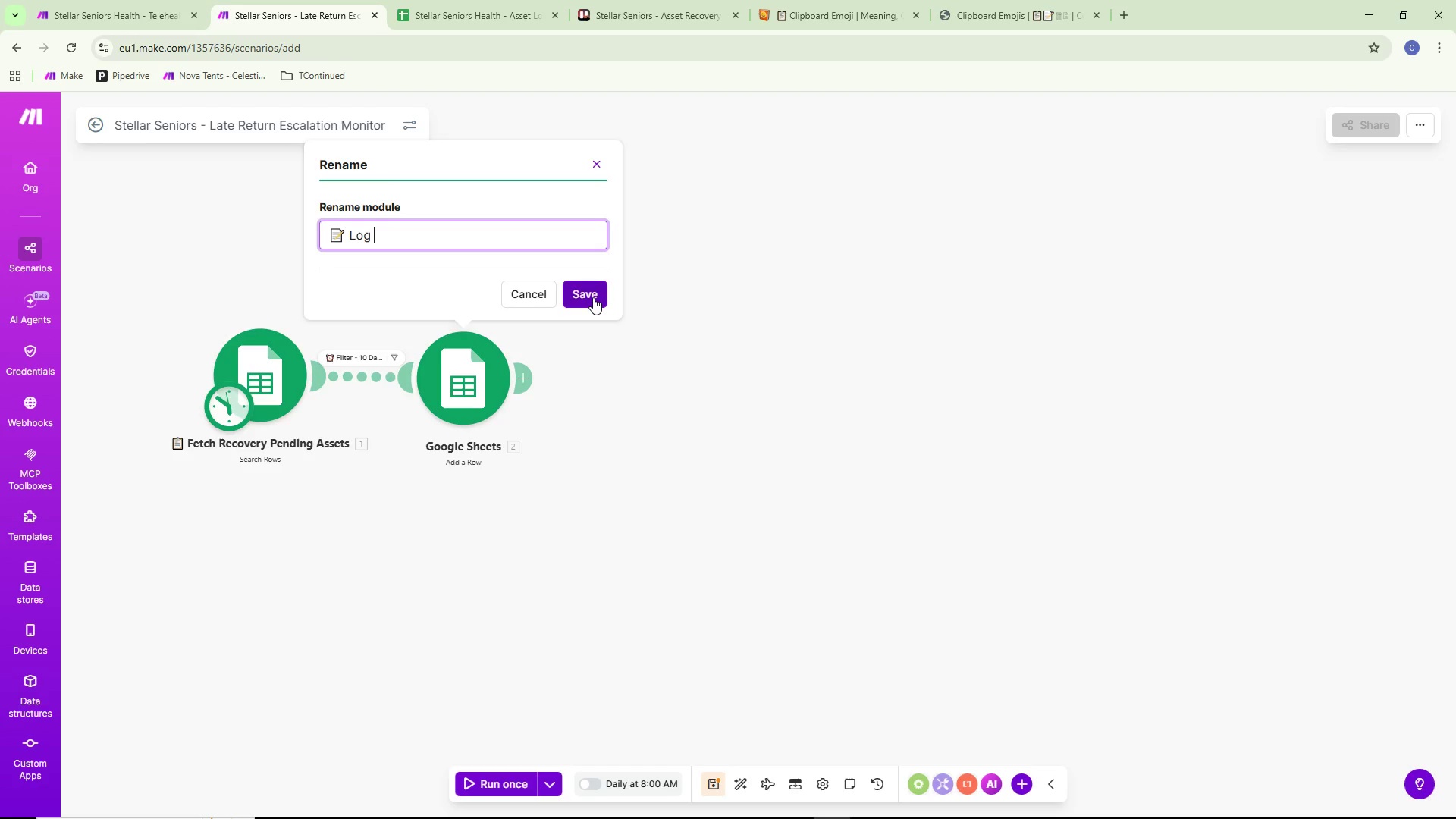 
type(Late Return)
 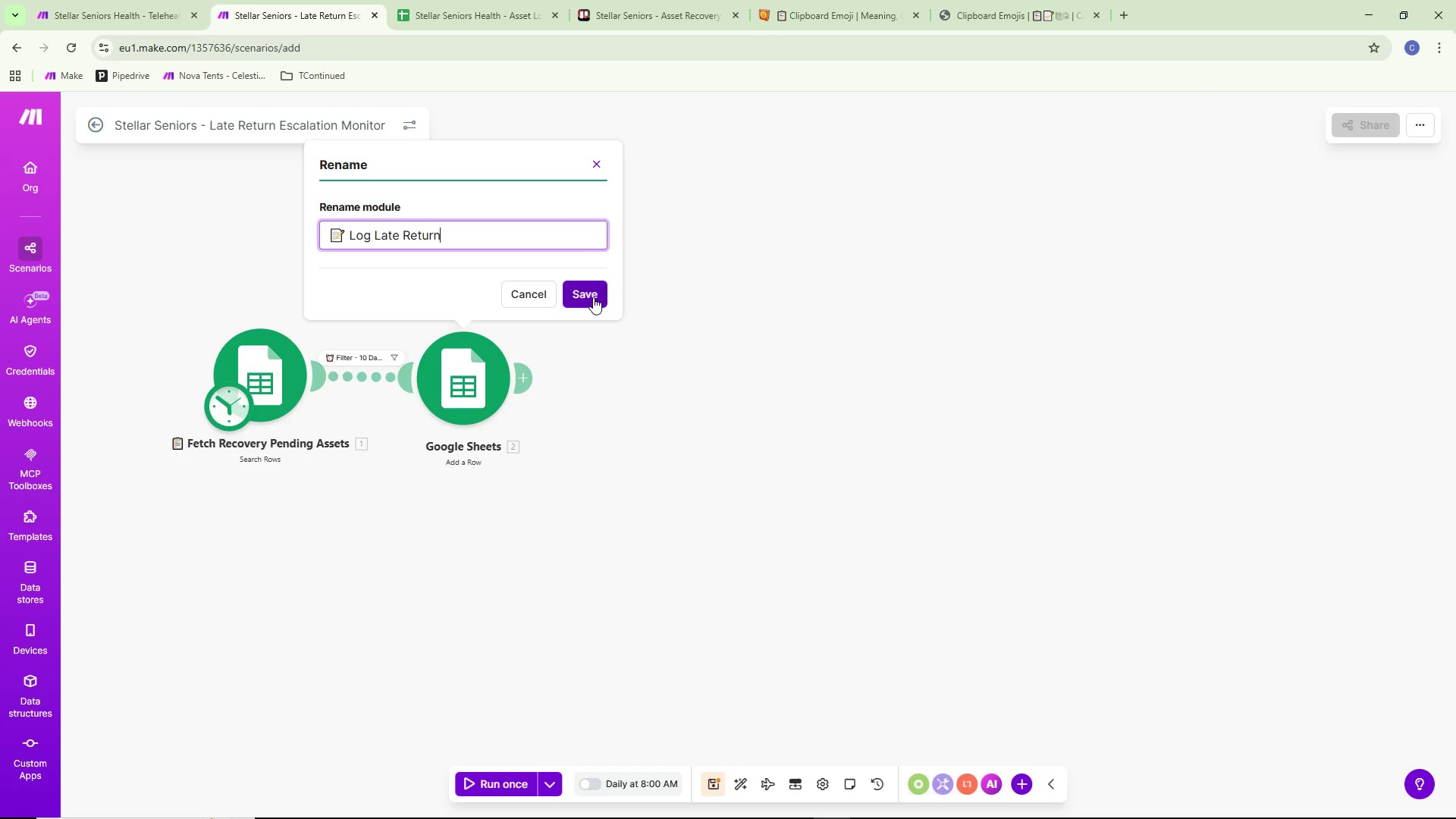 
wait(12.8)
 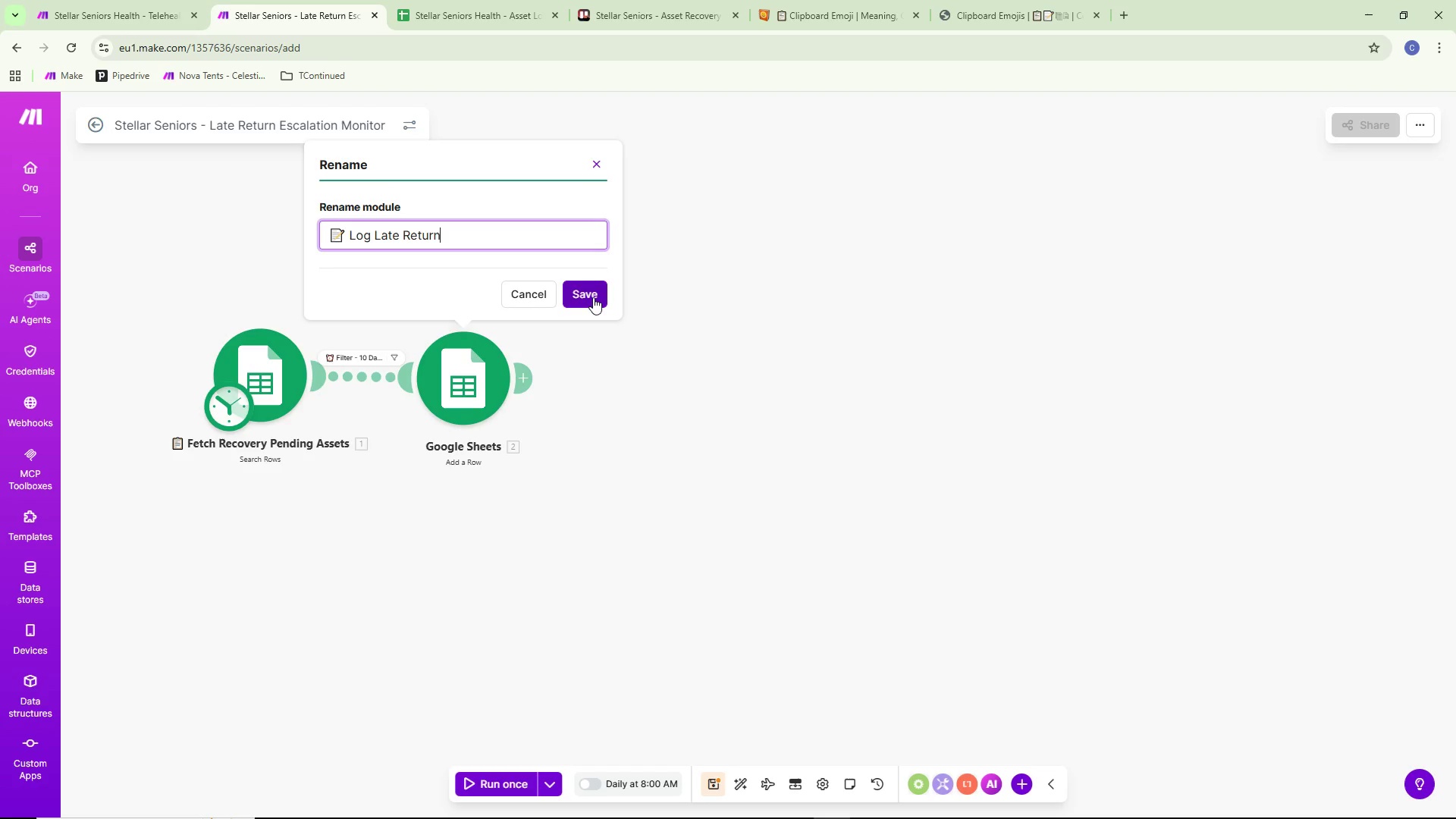 
left_click([593, 297])
 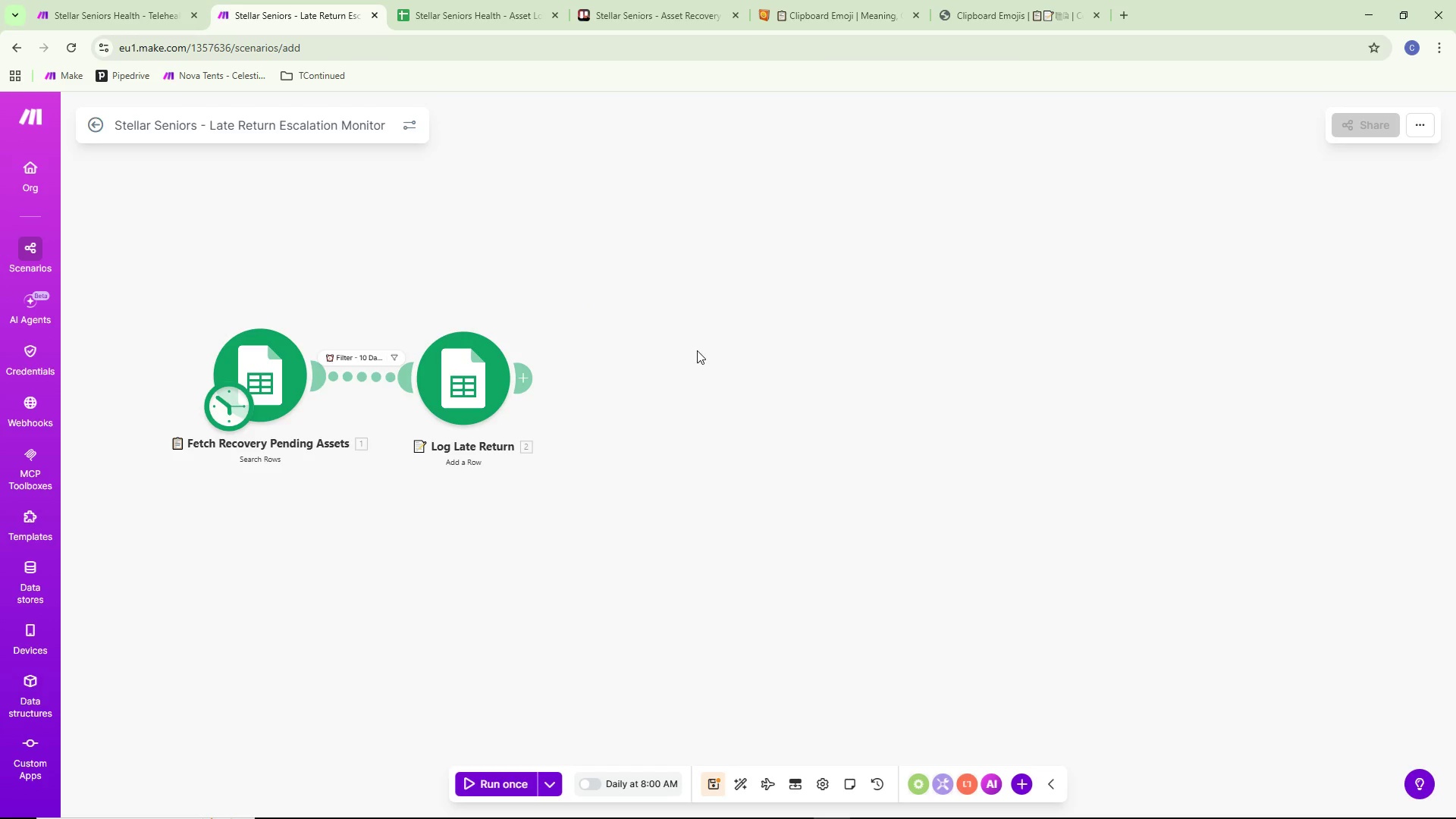 
left_click_drag(start_coordinate=[710, 402], to_coordinate=[838, 406])
 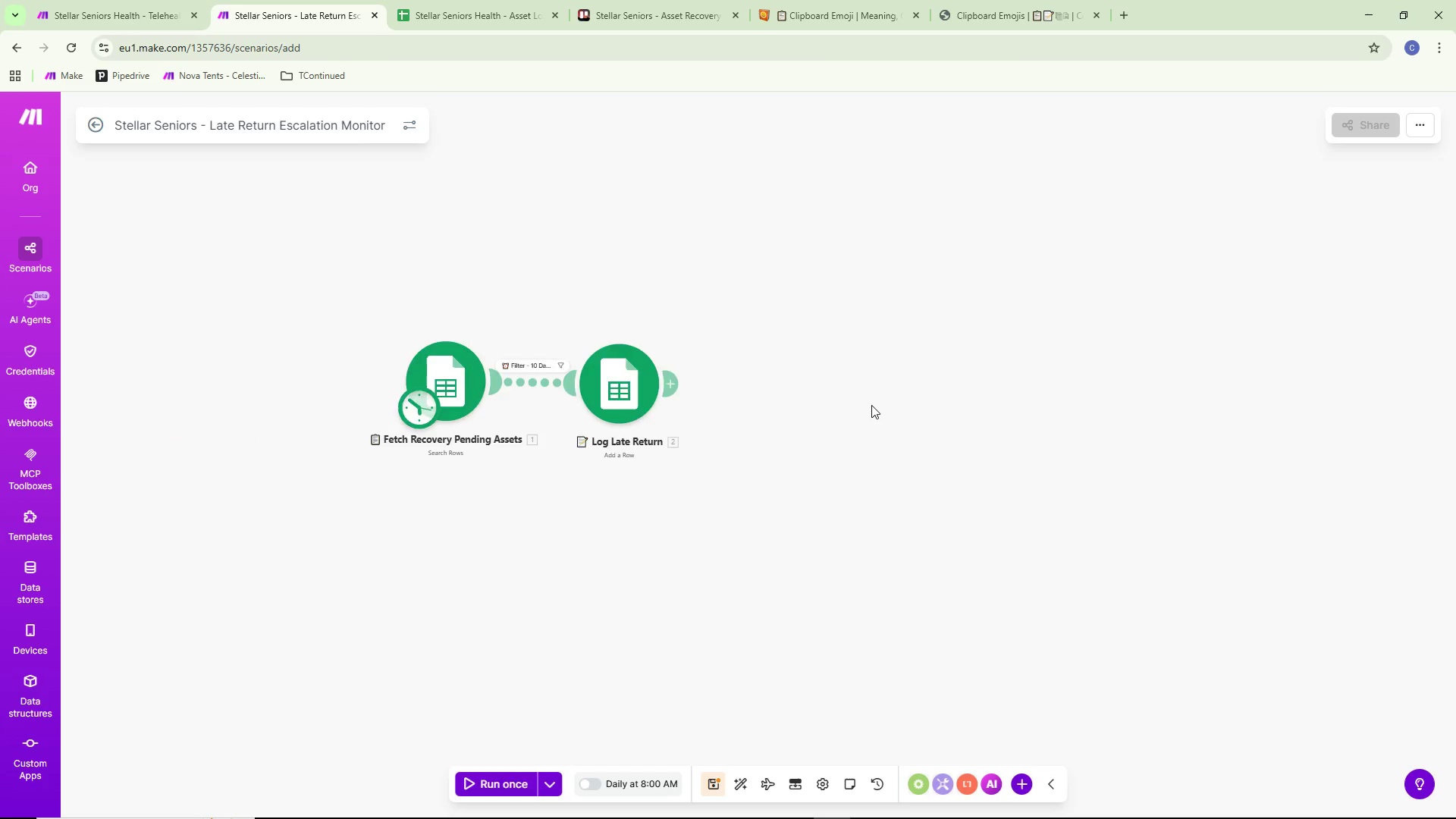 
scroll: coordinate [653, 384], scroll_direction: down, amount: 1.0
 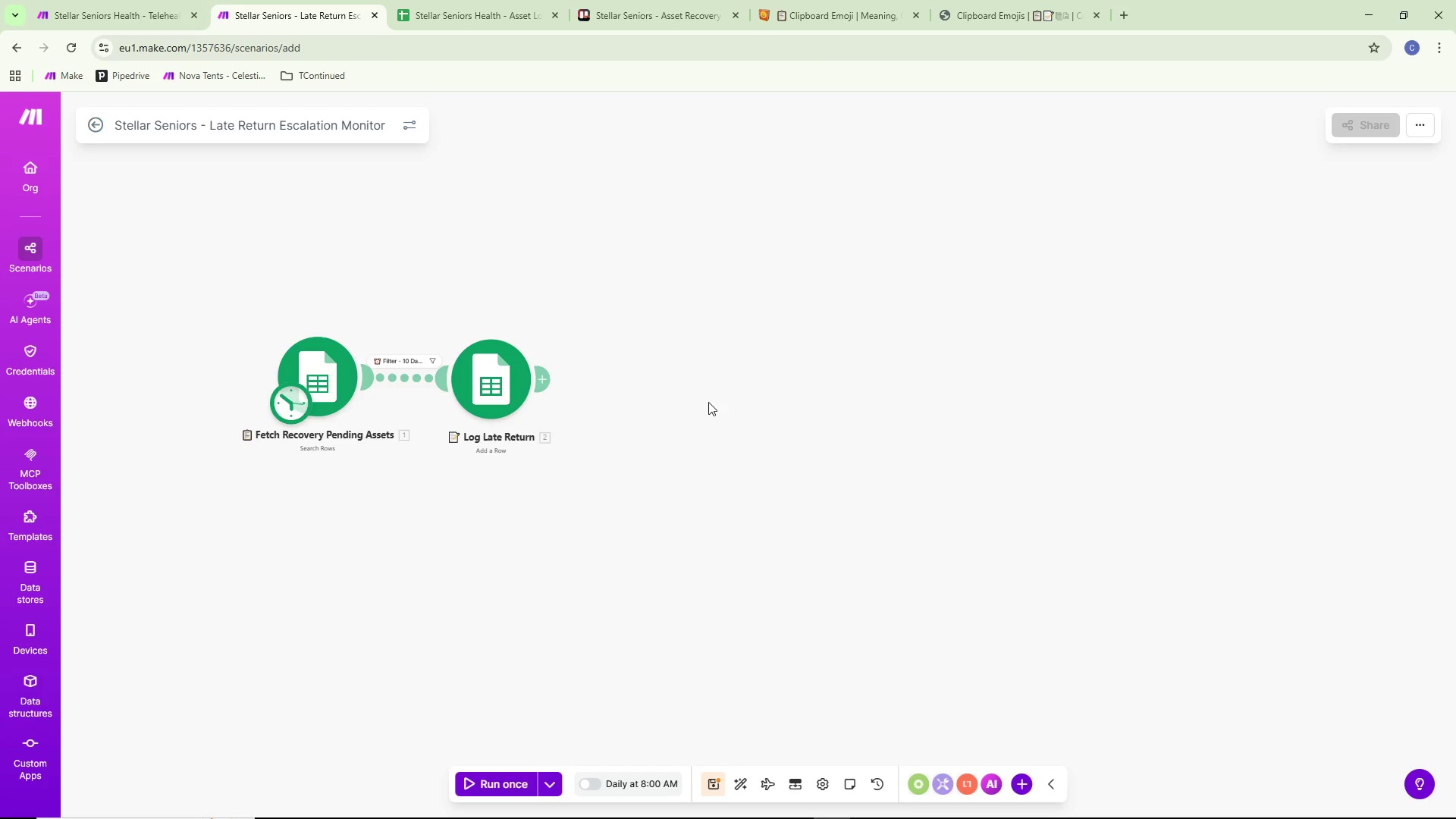 
left_click_drag(start_coordinate=[858, 402], to_coordinate=[1031, 392])
 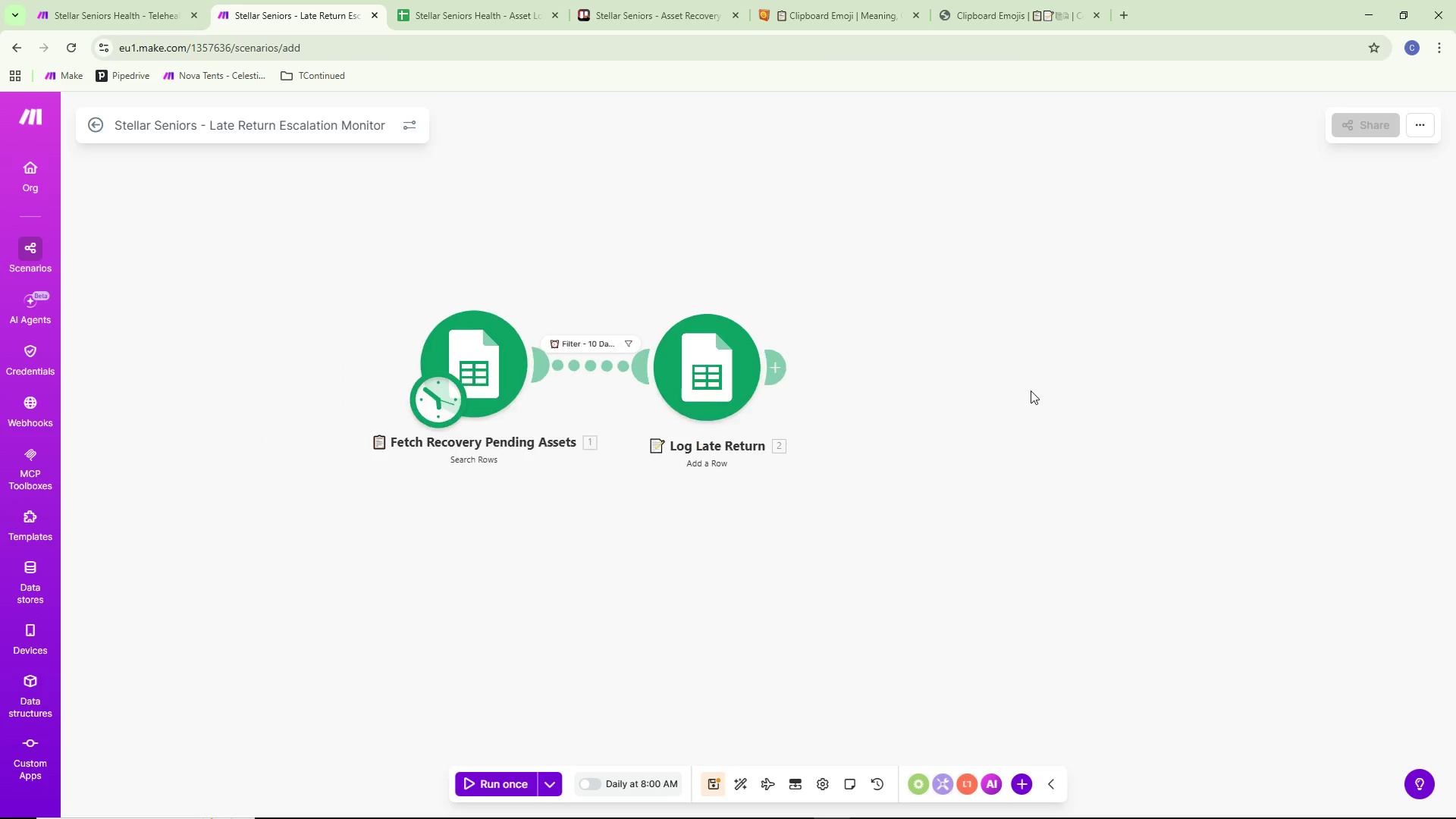 
scroll: coordinate [871, 404], scroll_direction: up, amount: 1.0
 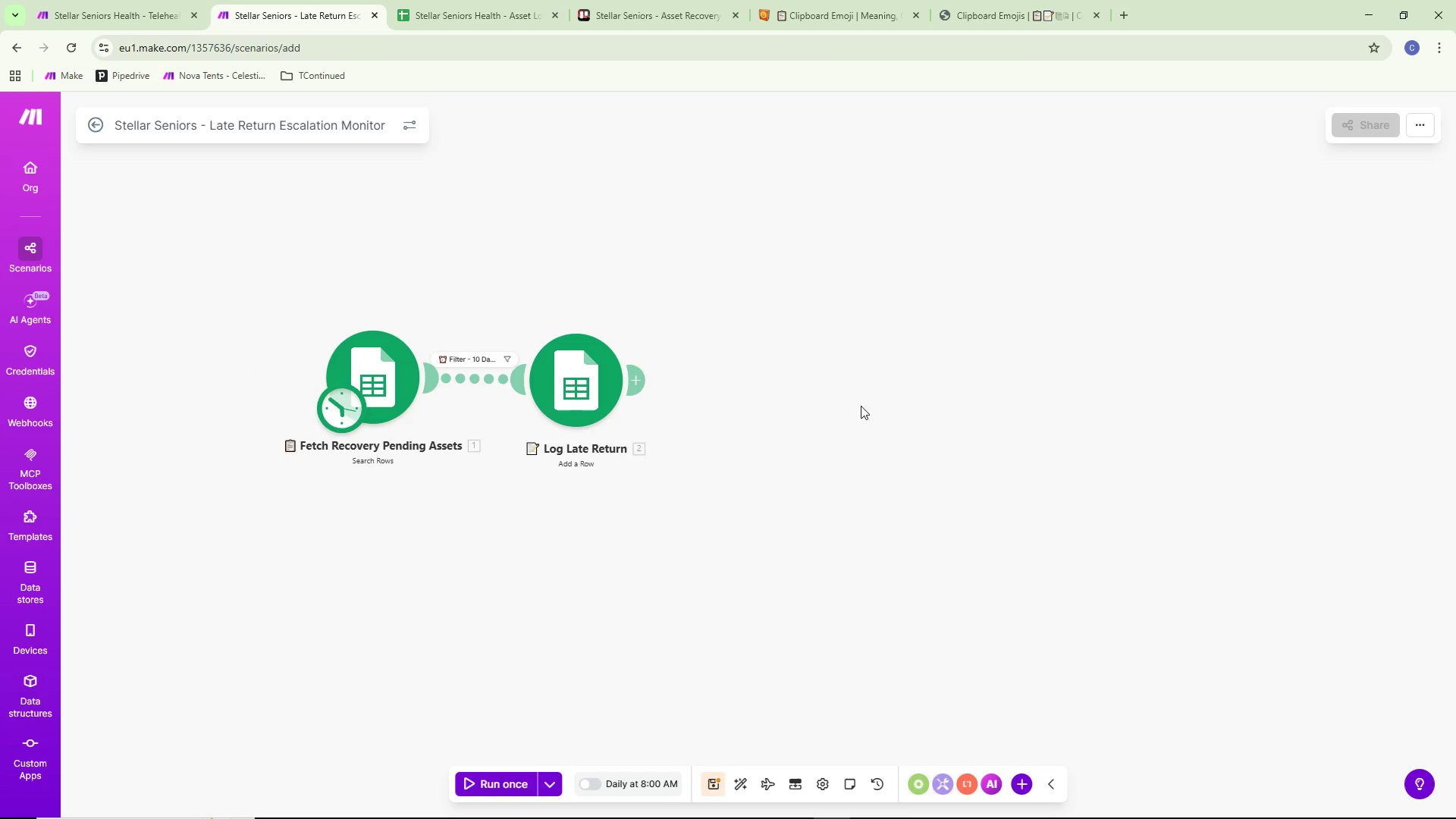 
left_click_drag(start_coordinate=[1048, 389], to_coordinate=[873, 454])
 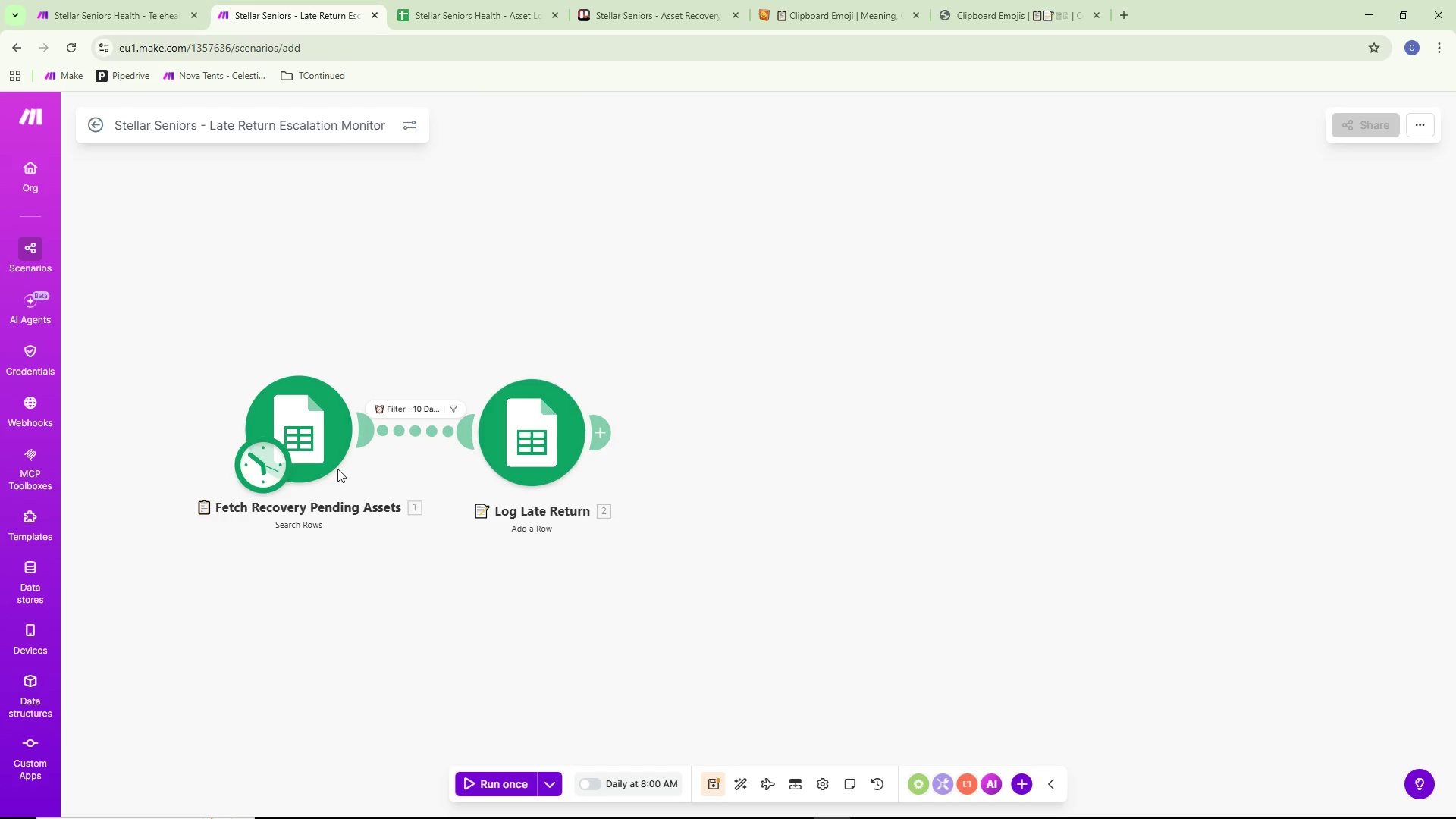 
scroll: coordinate [1031, 391], scroll_direction: up, amount: 1.0
 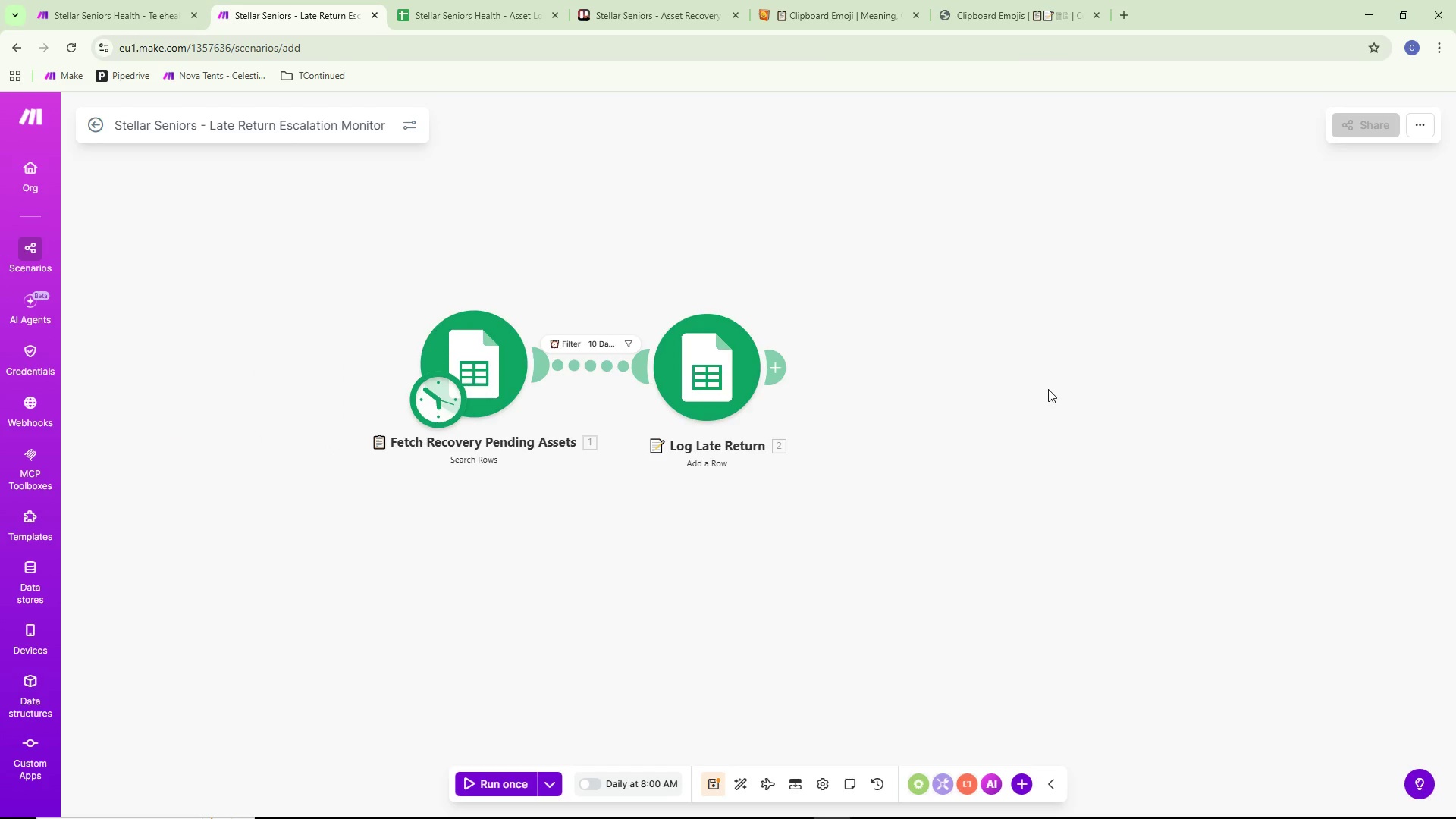 
left_click([256, 472])
 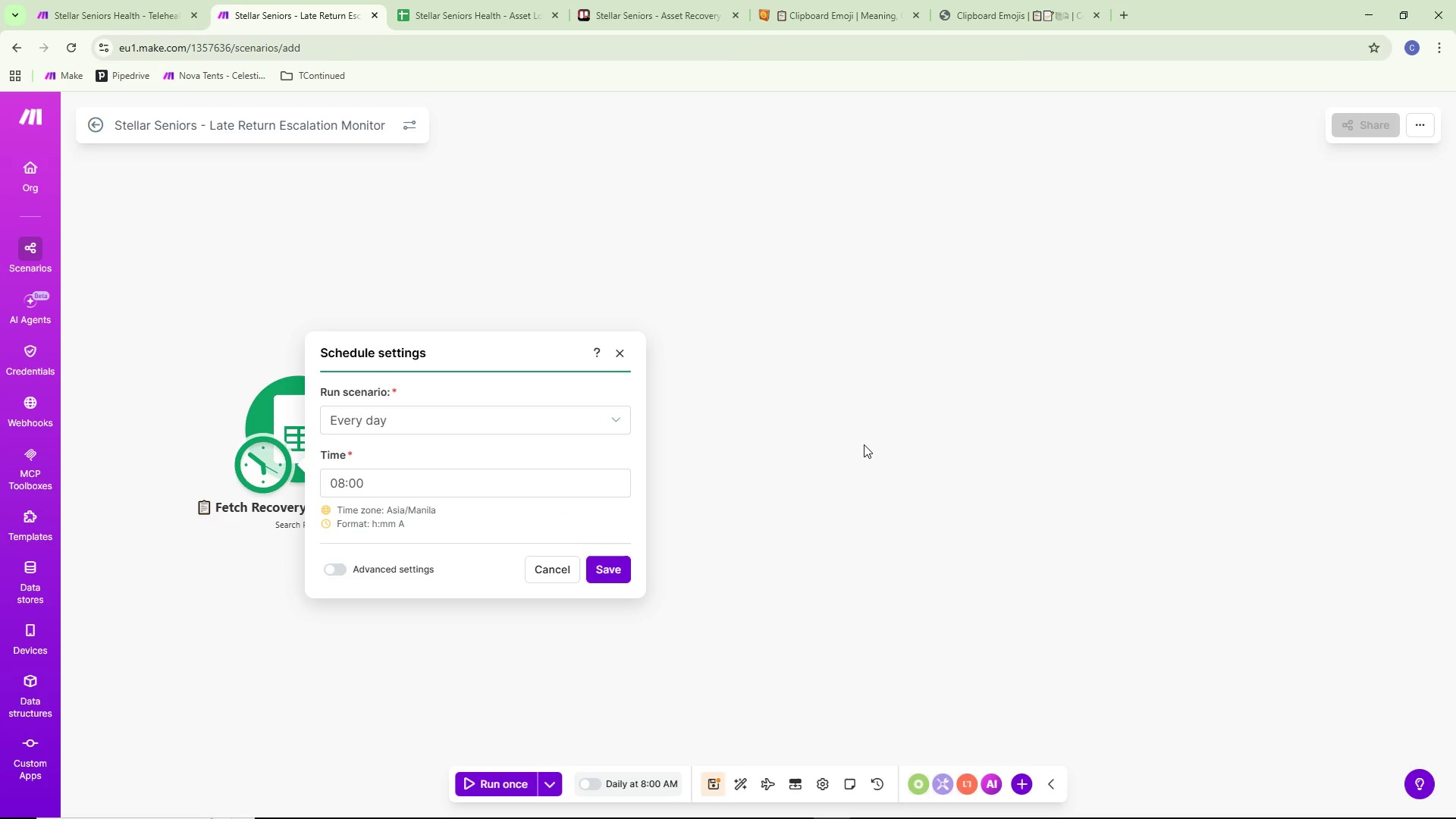 
left_click([864, 444])
 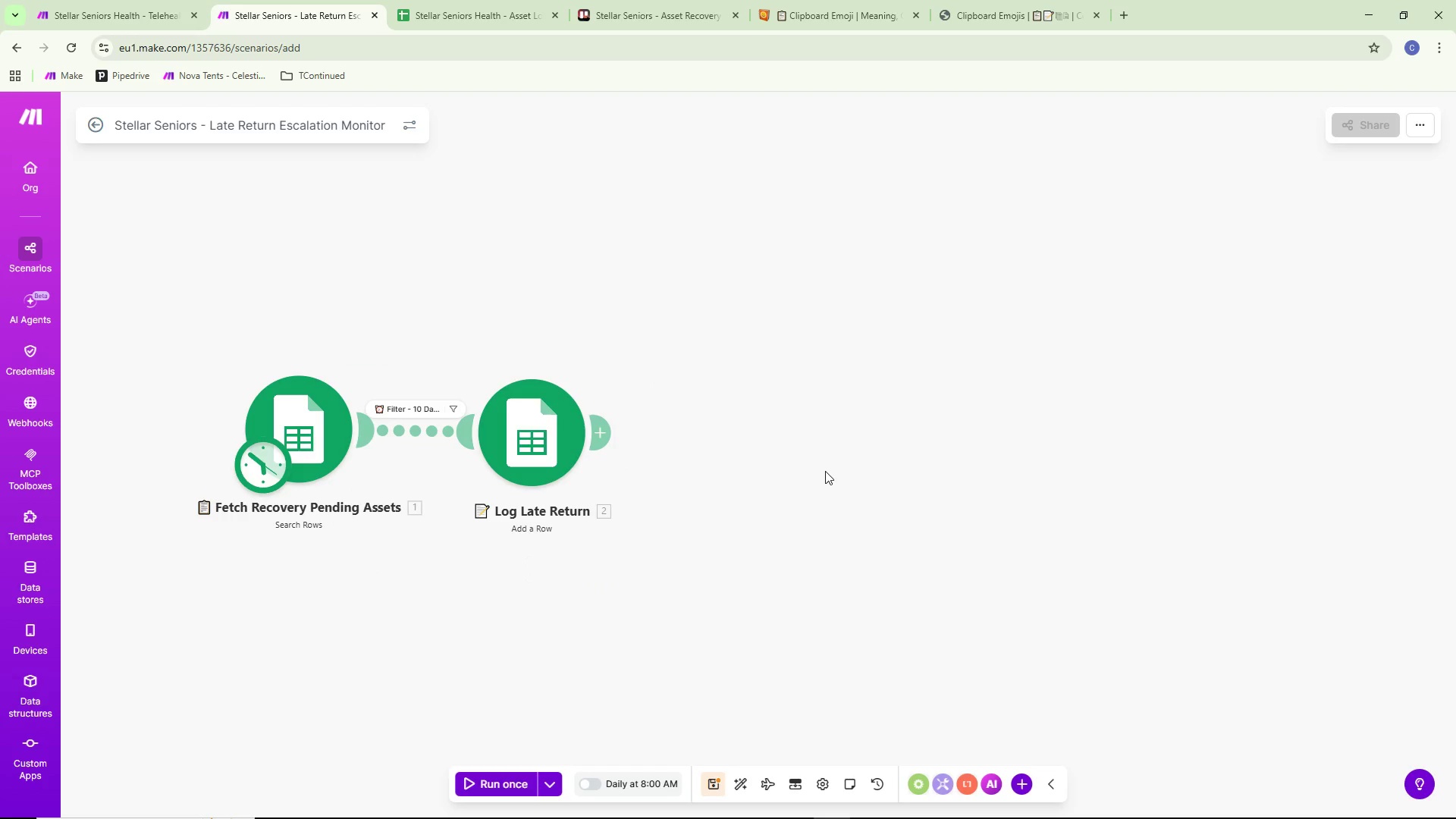 
left_click_drag(start_coordinate=[824, 471], to_coordinate=[874, 444])
 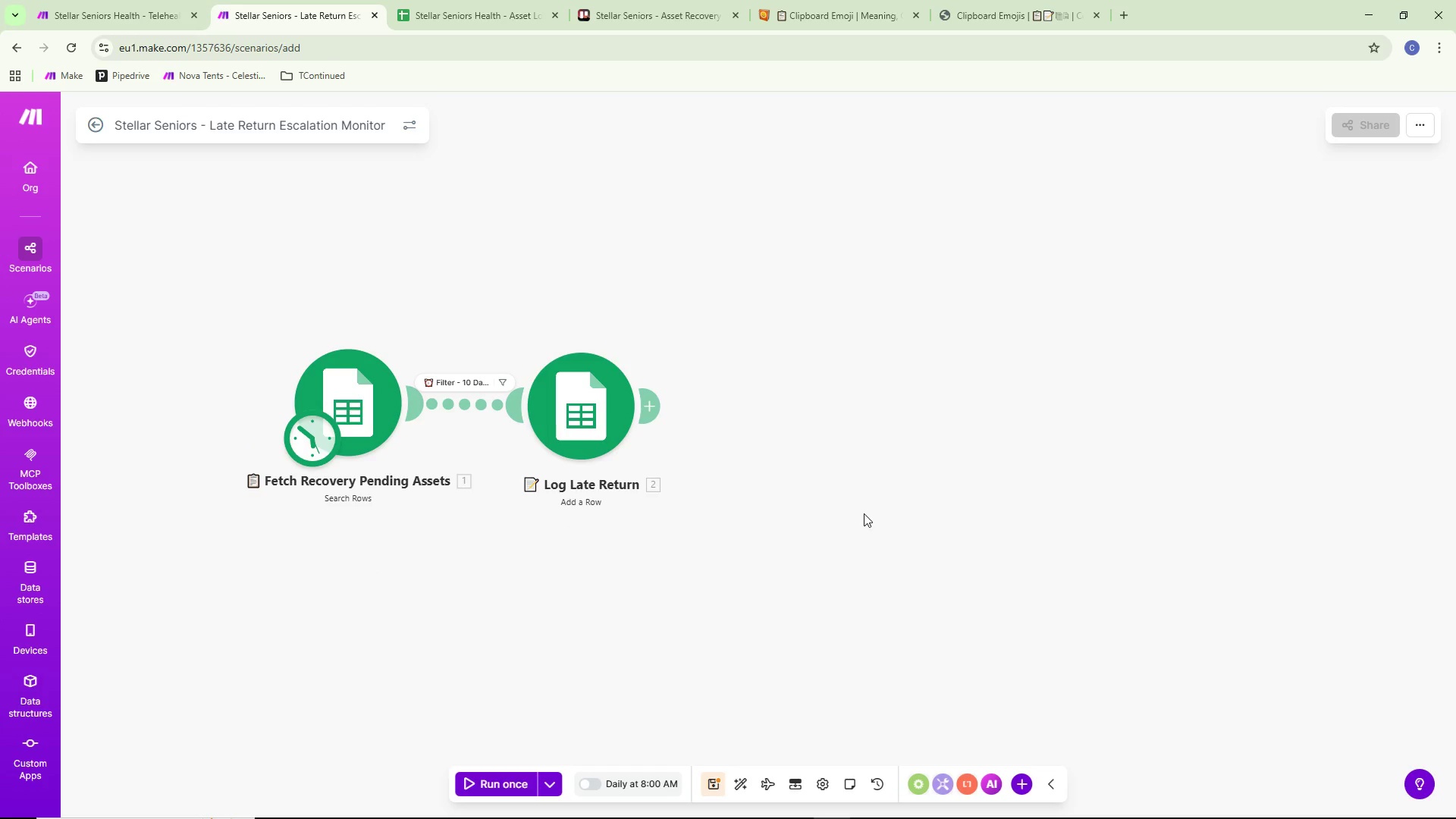 
wait(6.0)
 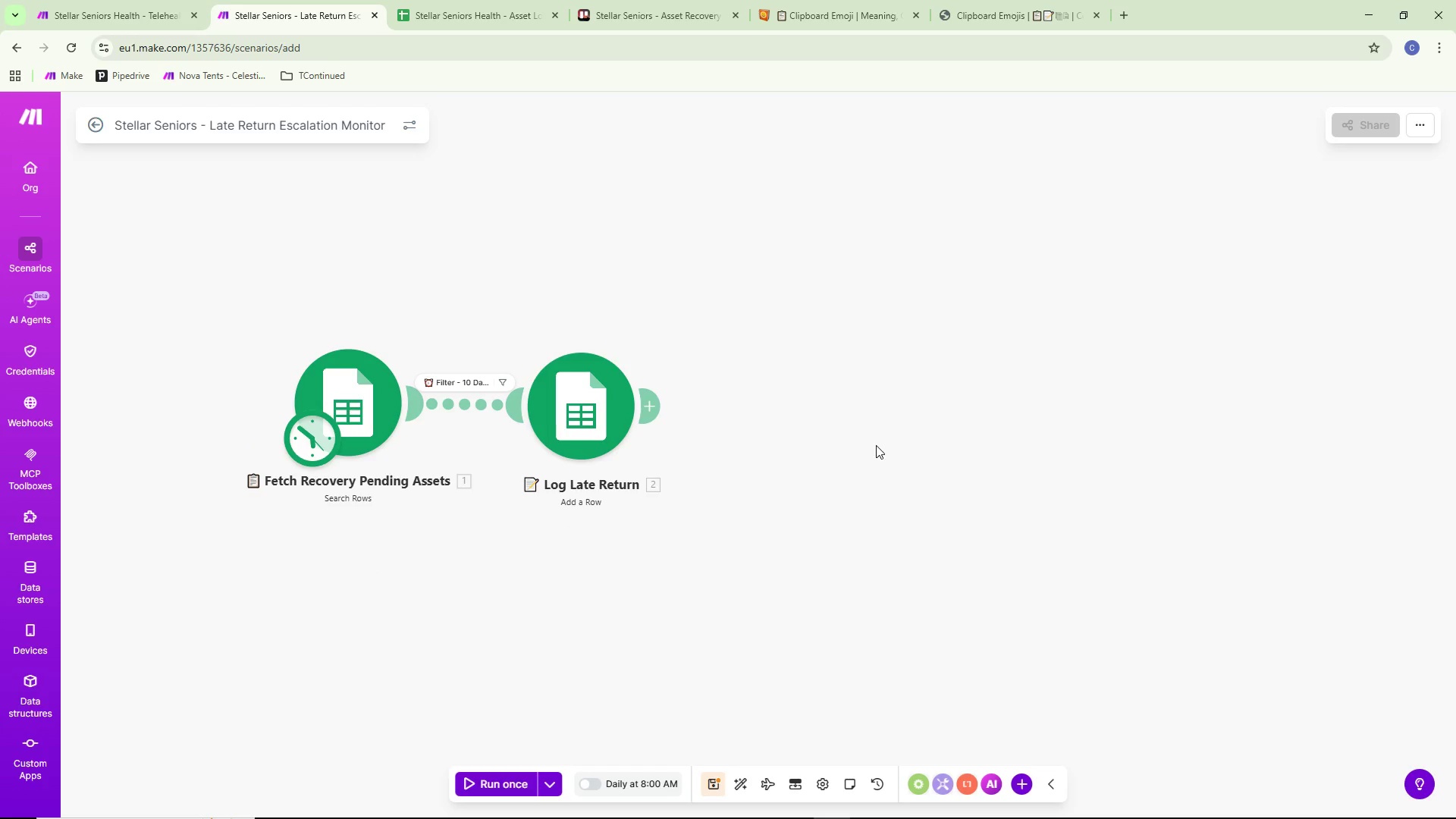 
key(Control+ControlLeft)
 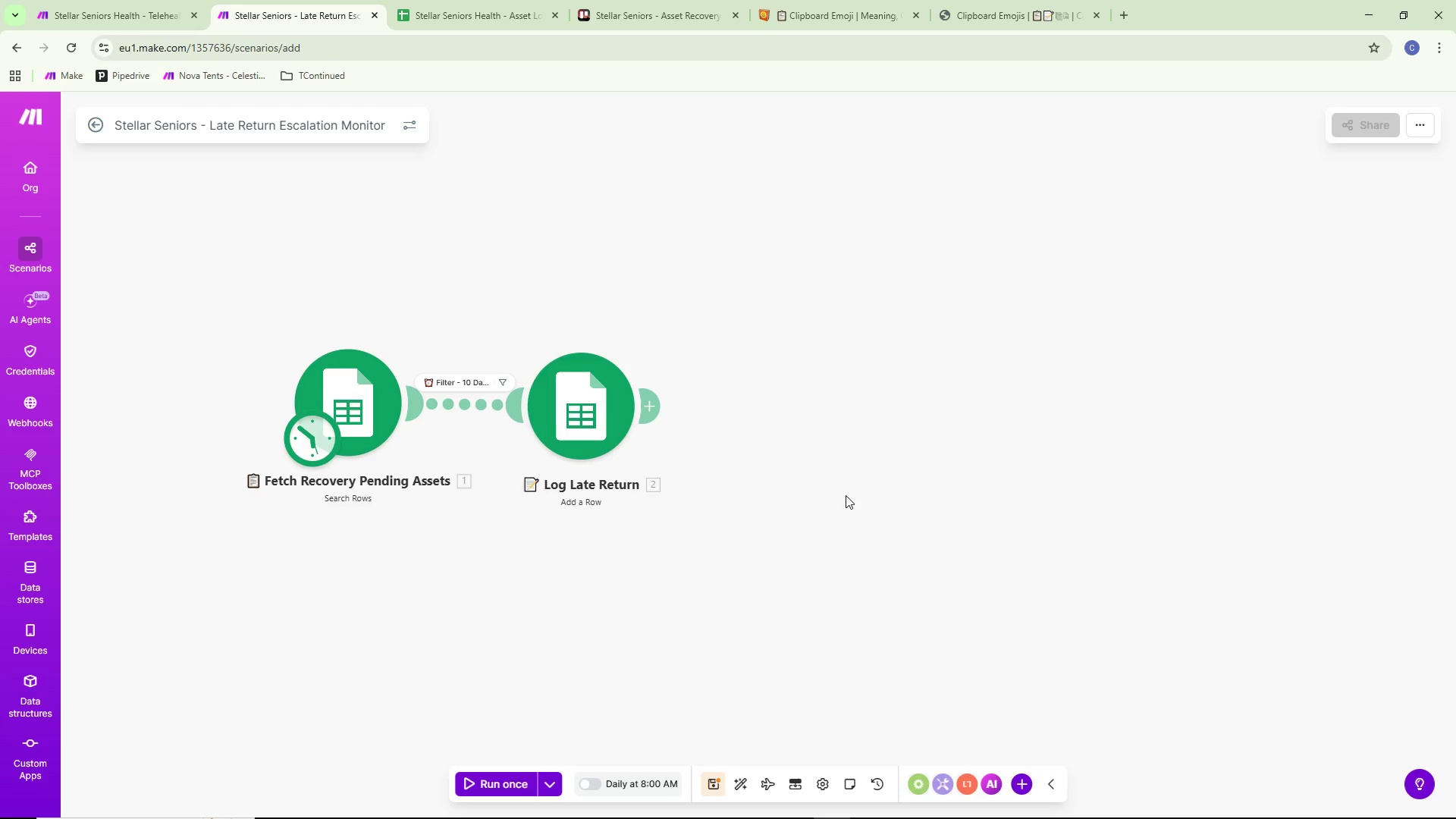 
key(Control+S)
 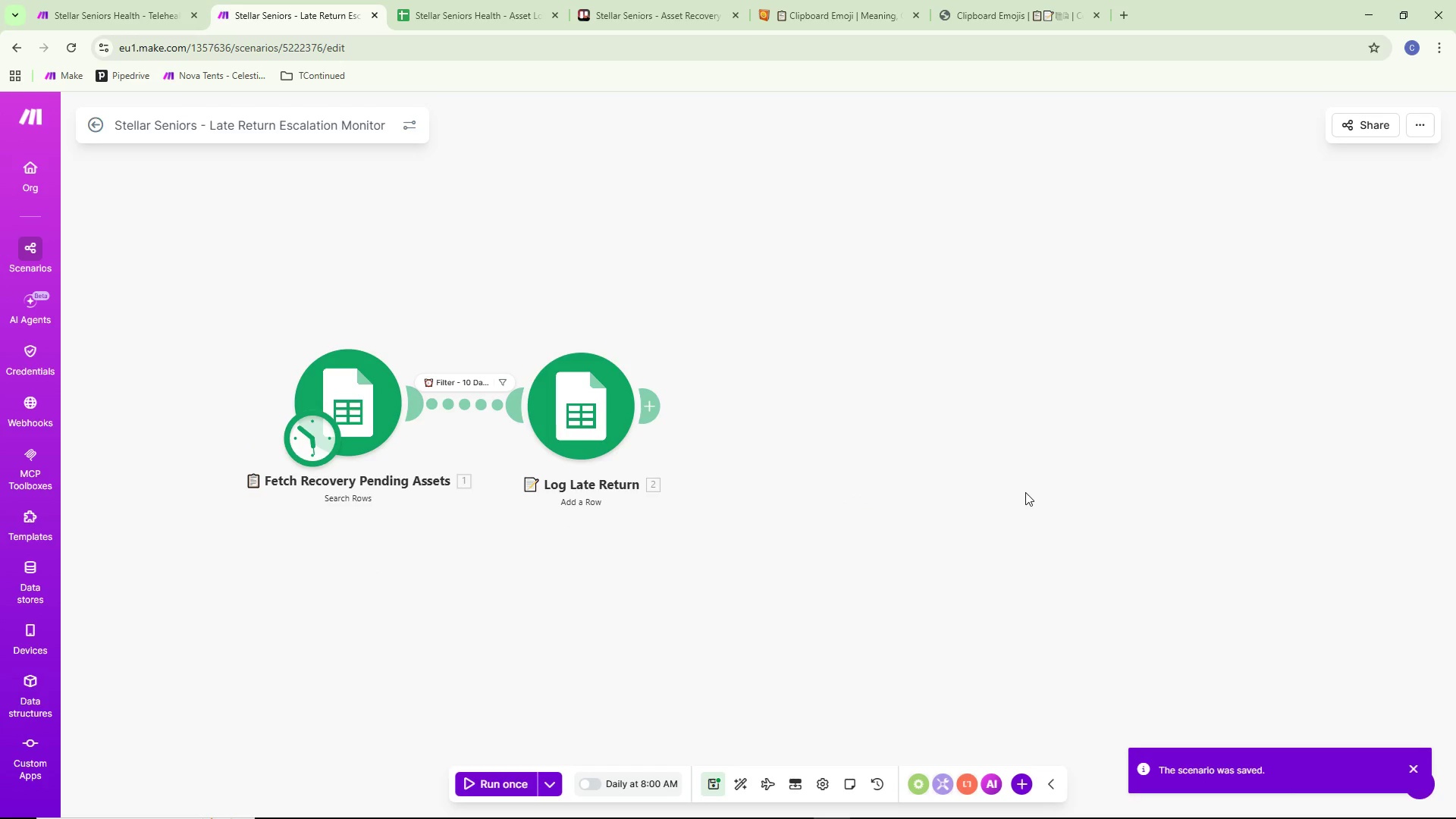 
key(Alt+AltLeft)
 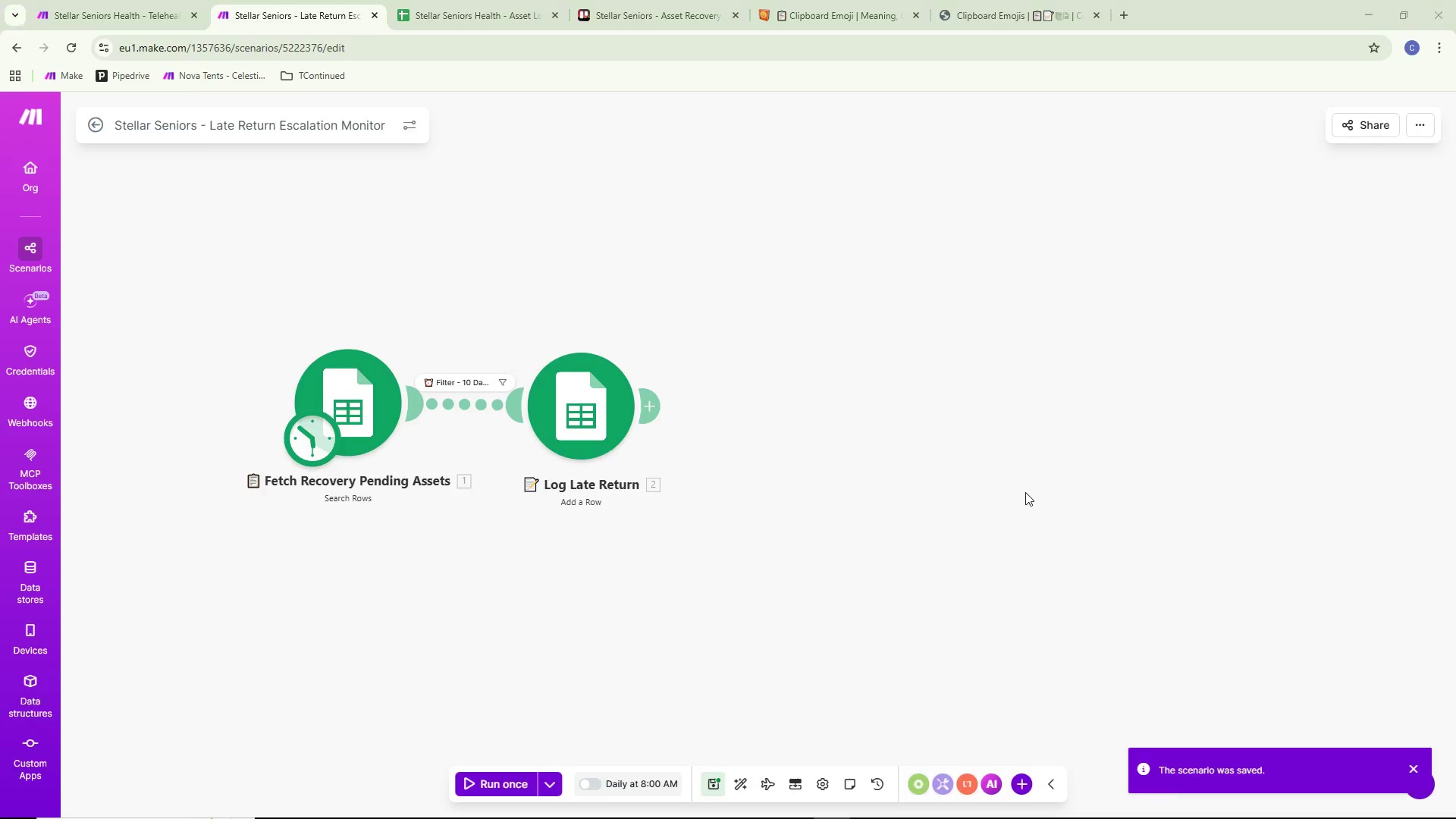 
key(Alt+Tab)